 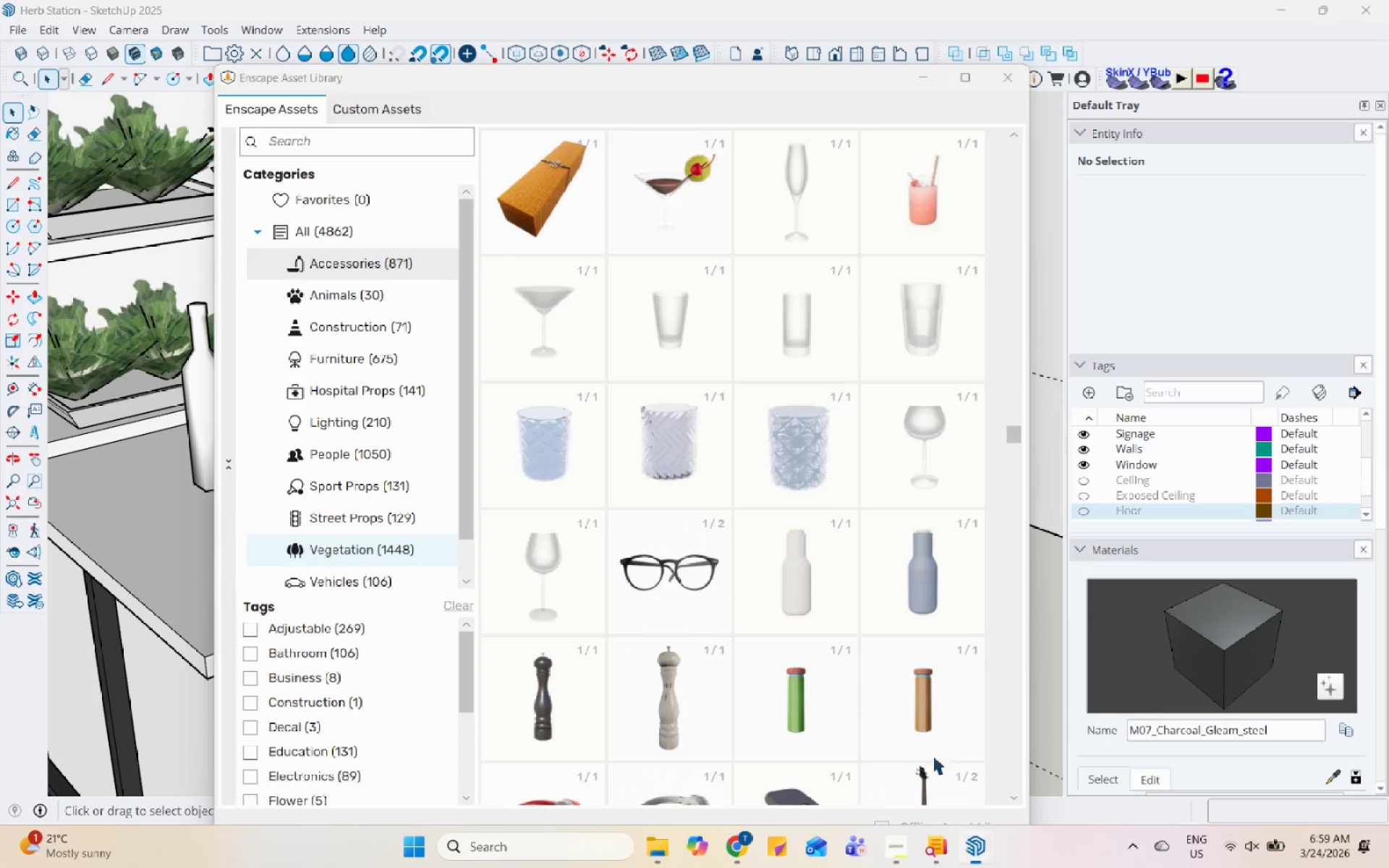 
scroll: coordinate [904, 587], scroll_direction: down, amount: 1.0
 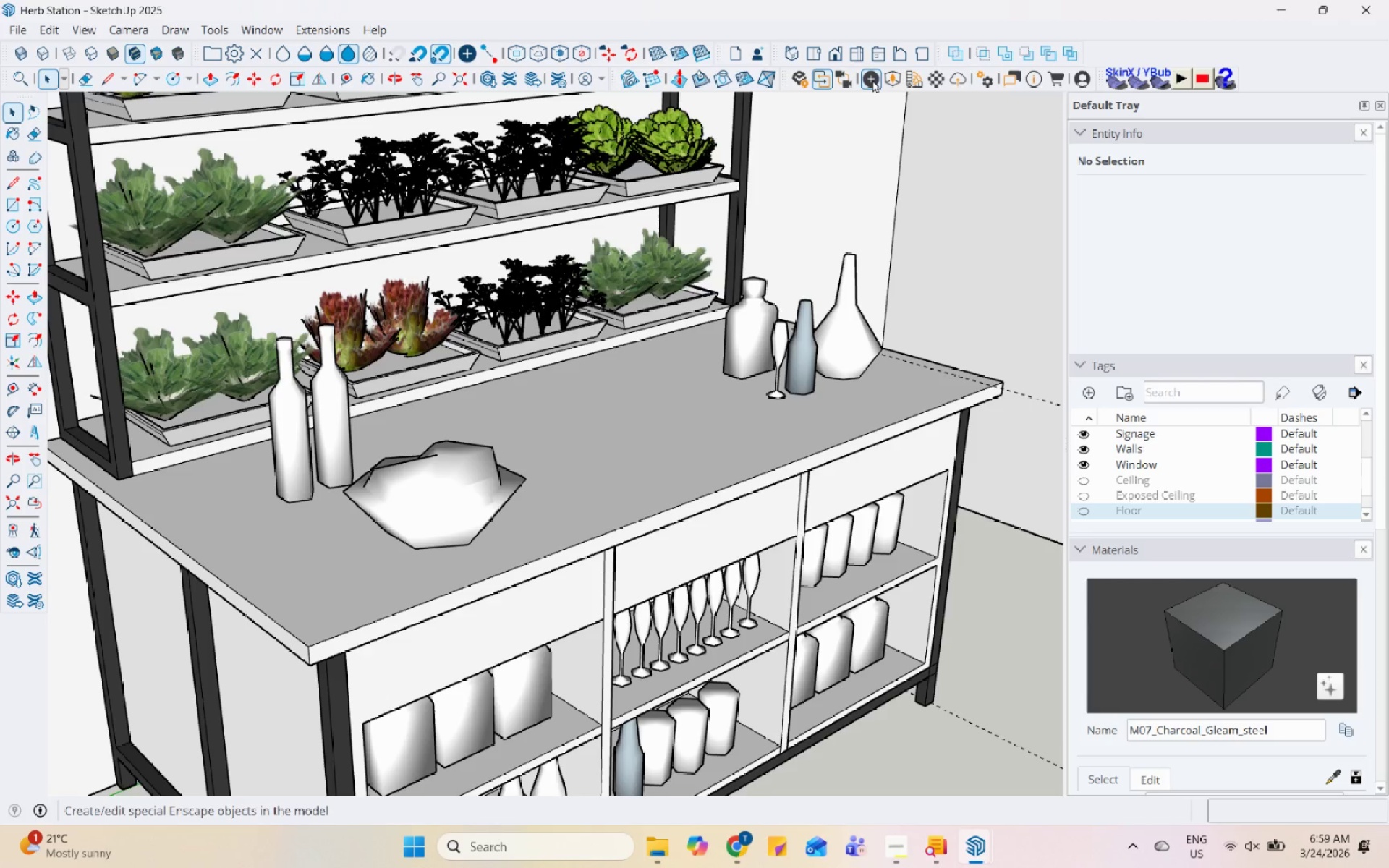 
left_click([894, 77])
 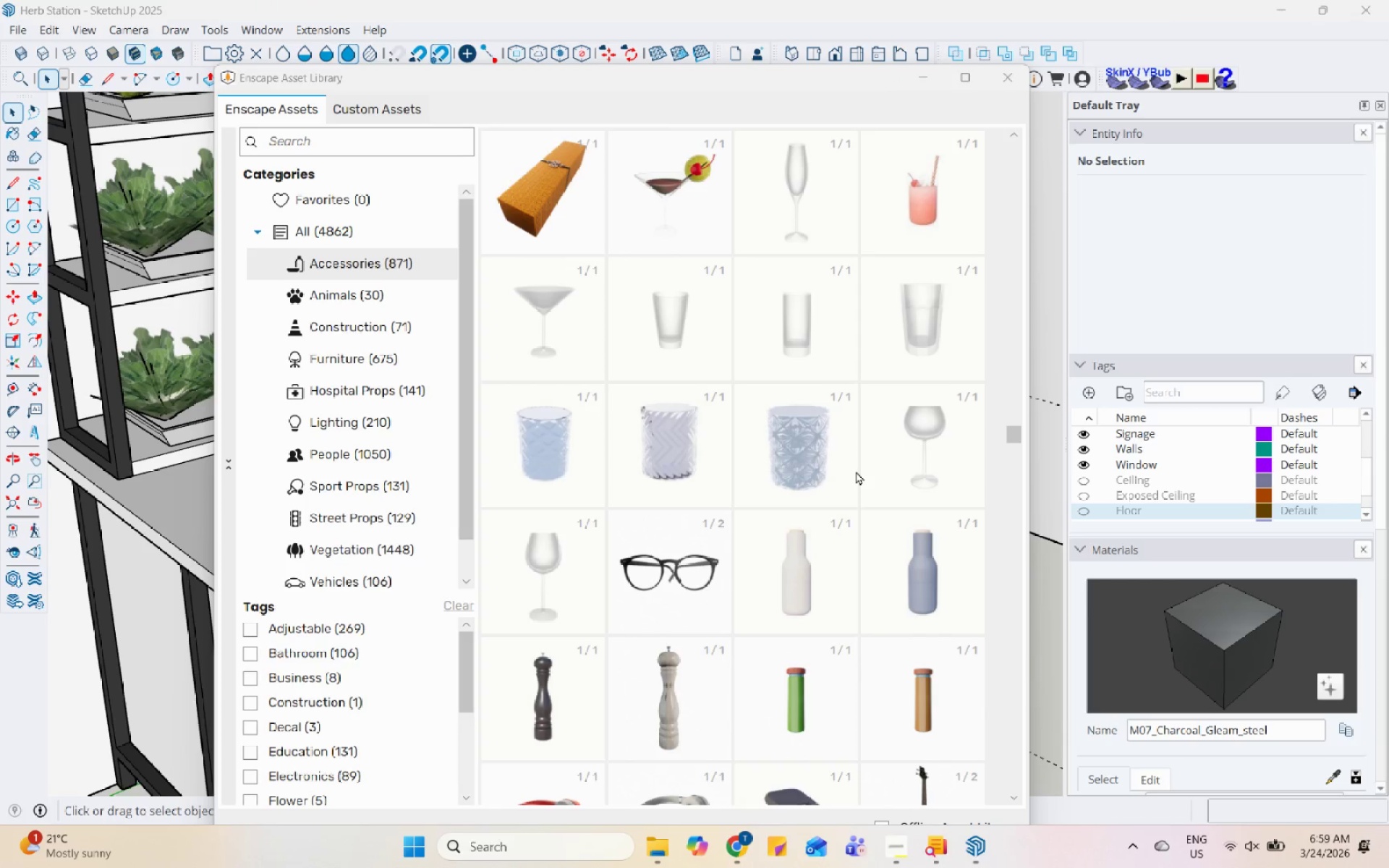 
scroll: coordinate [856, 471], scroll_direction: down, amount: 1.0
 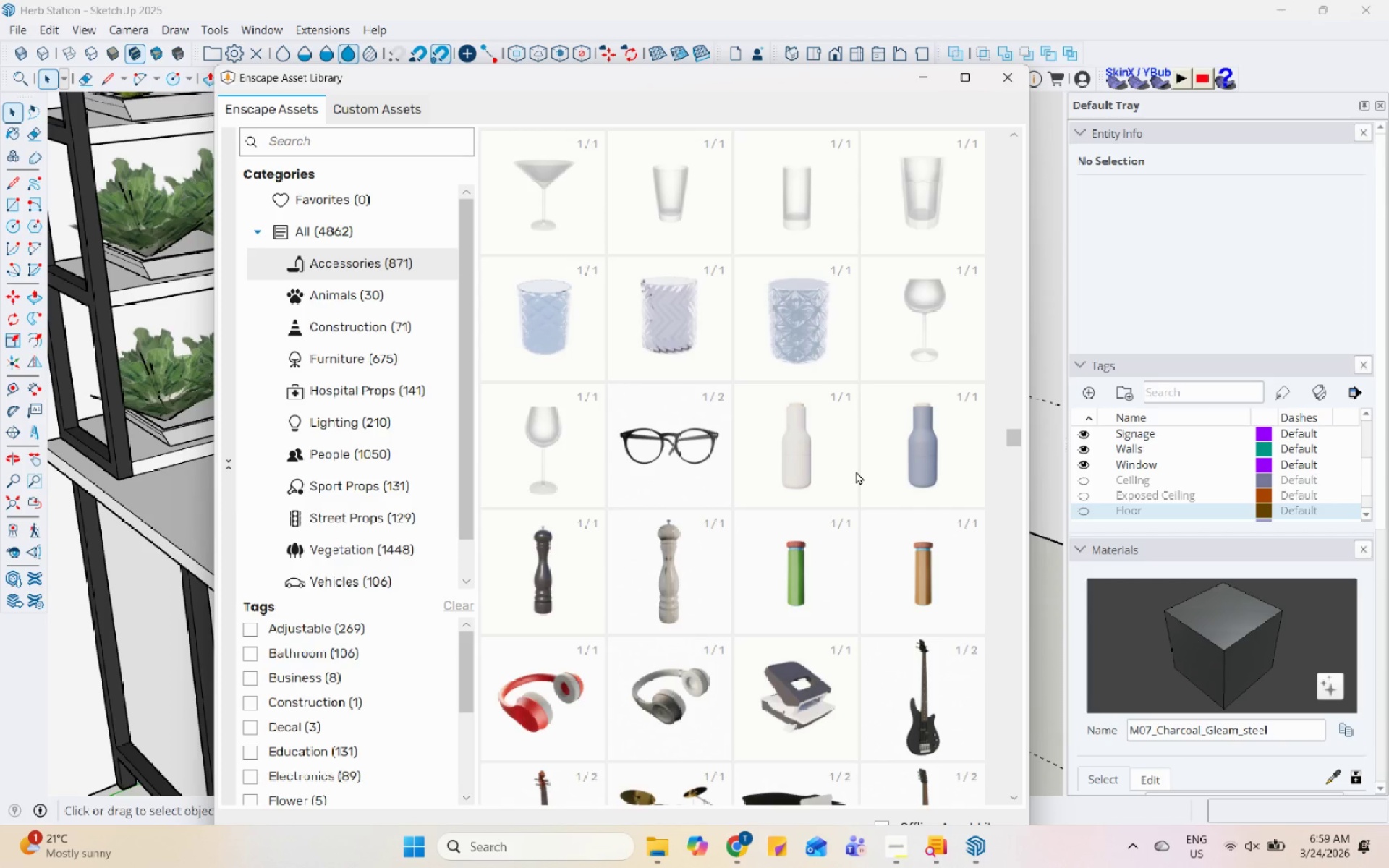 
scroll: coordinate [854, 471], scroll_direction: up, amount: 1.0
 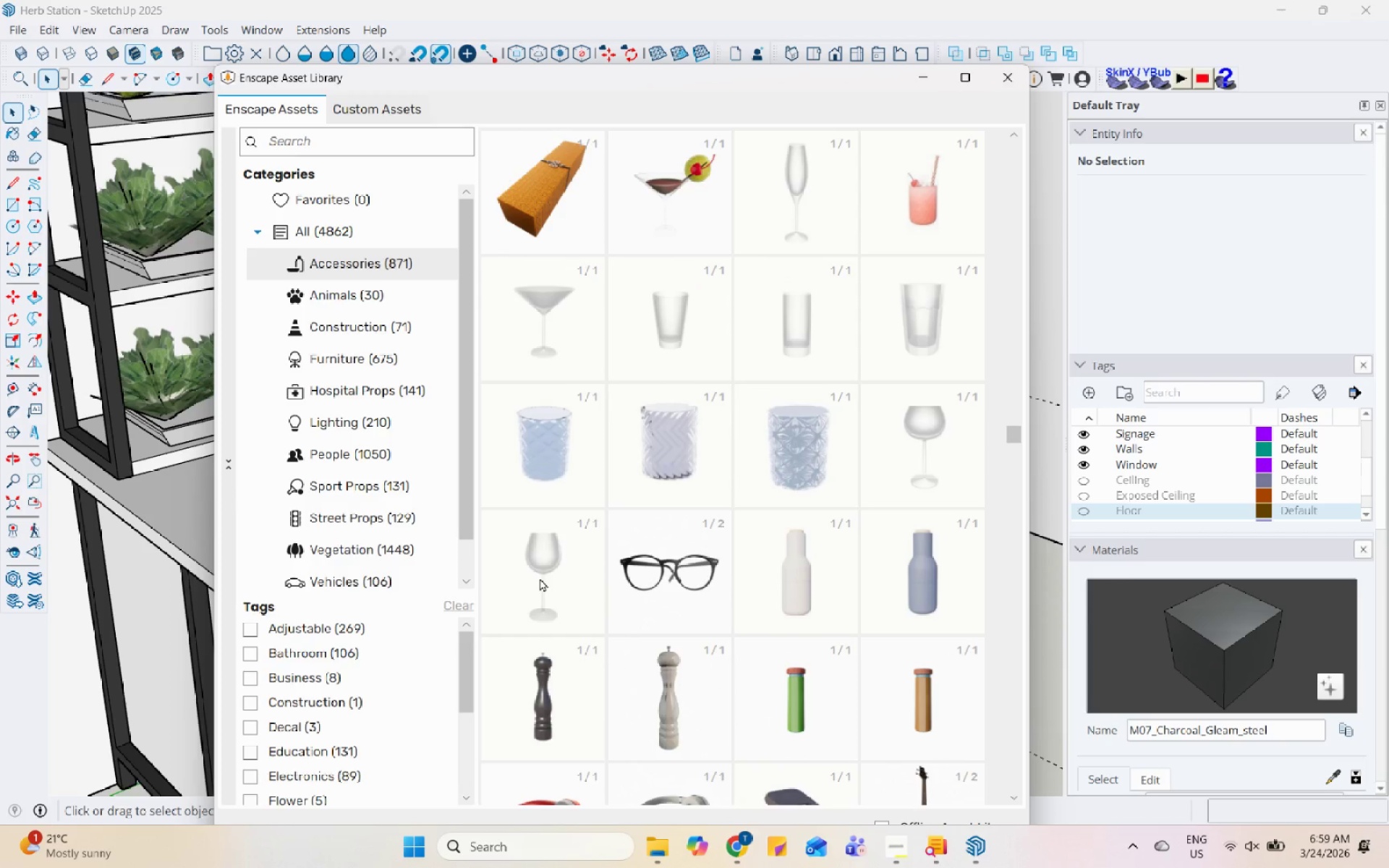 
left_click([537, 577])
 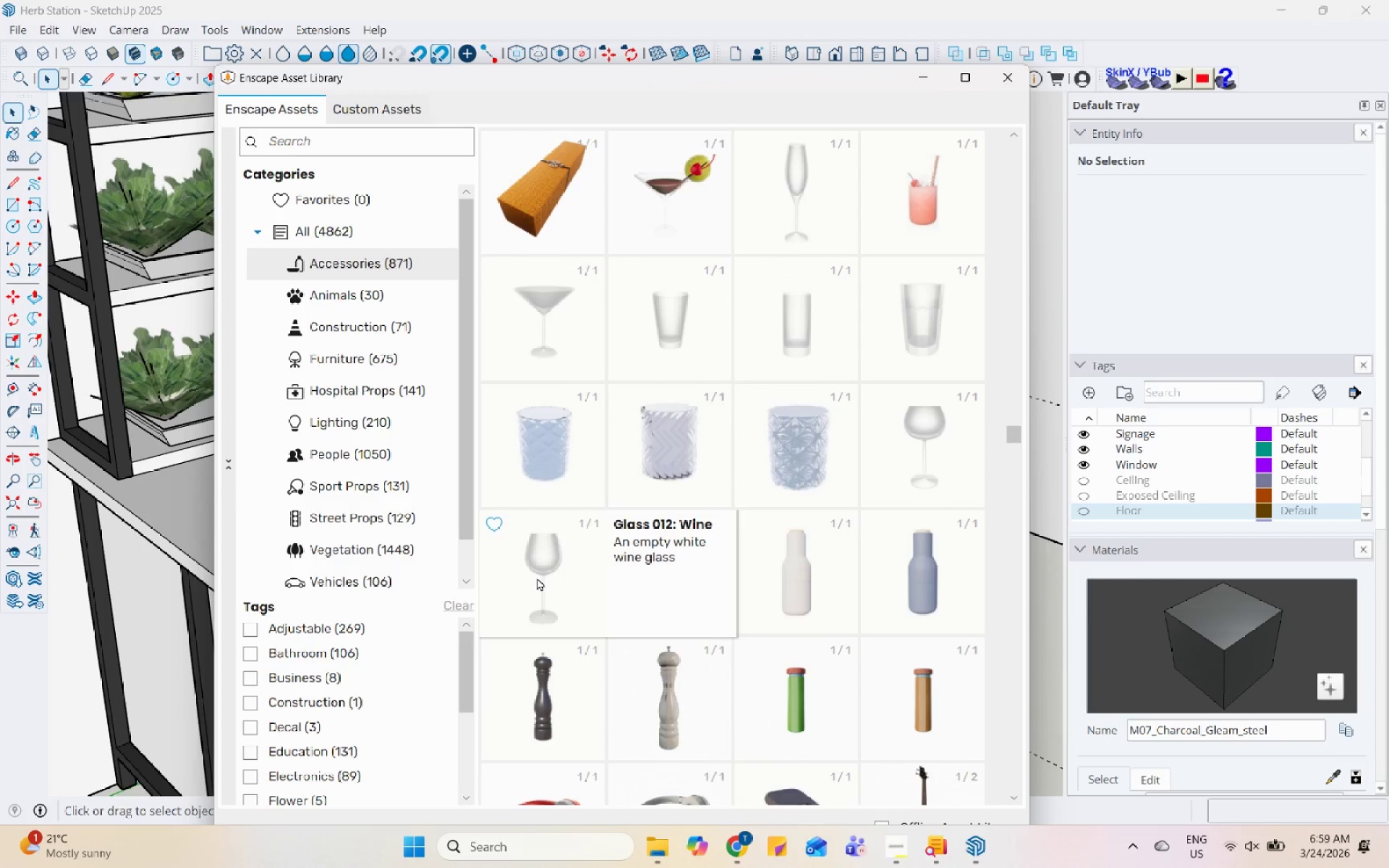 
left_click([537, 577])
 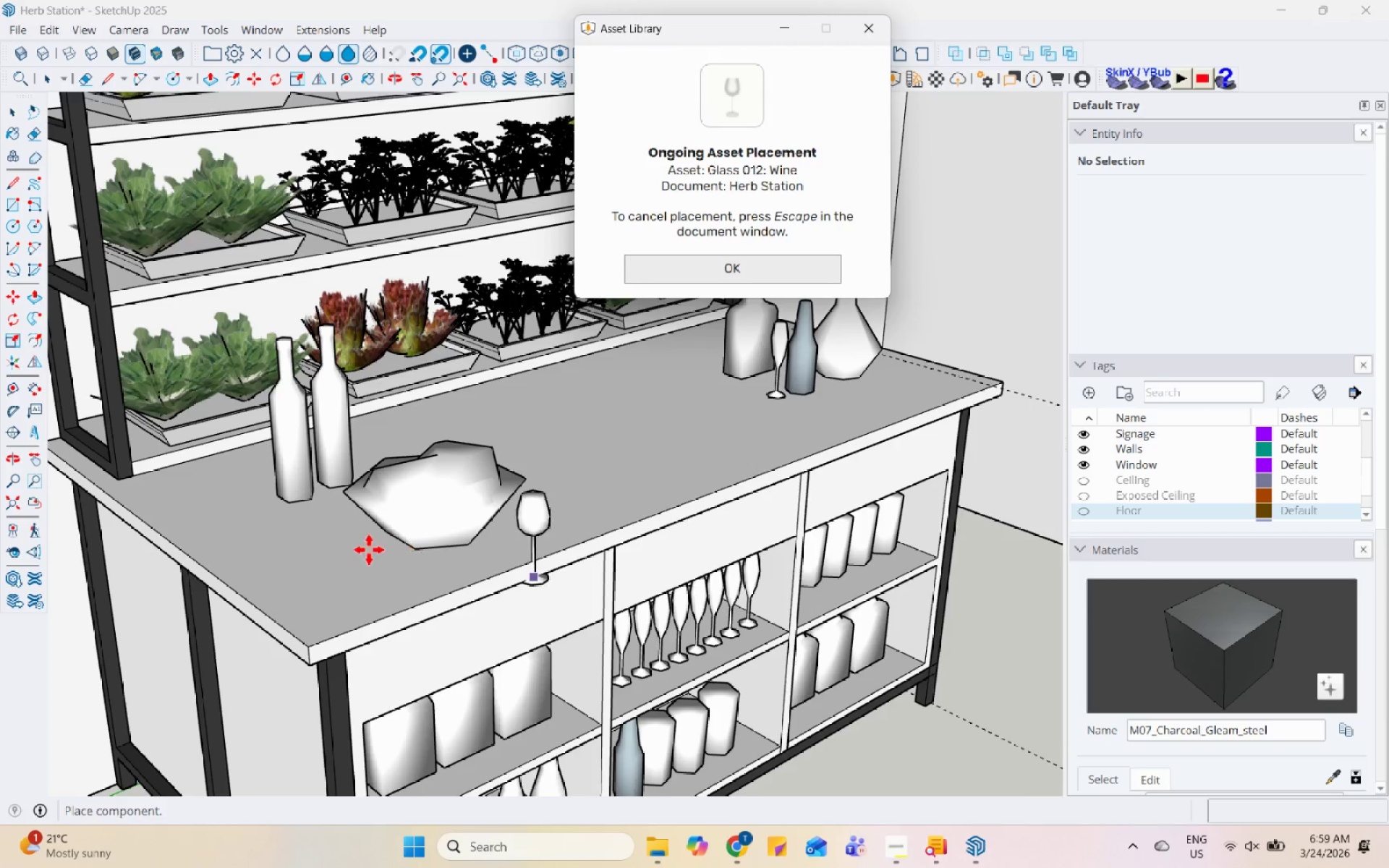 
scroll: coordinate [620, 410], scroll_direction: up, amount: 2.0
 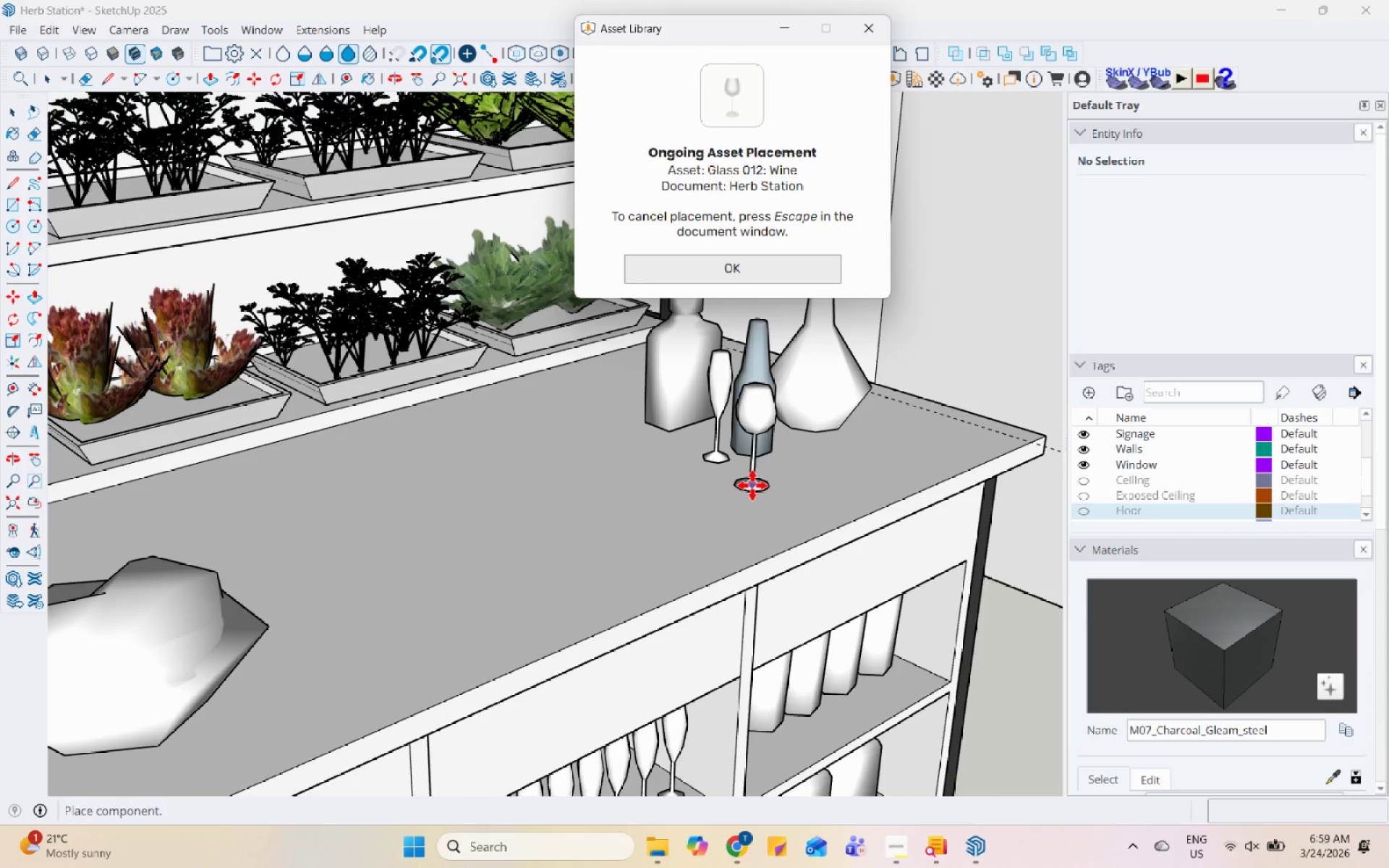 
left_click([755, 487])
 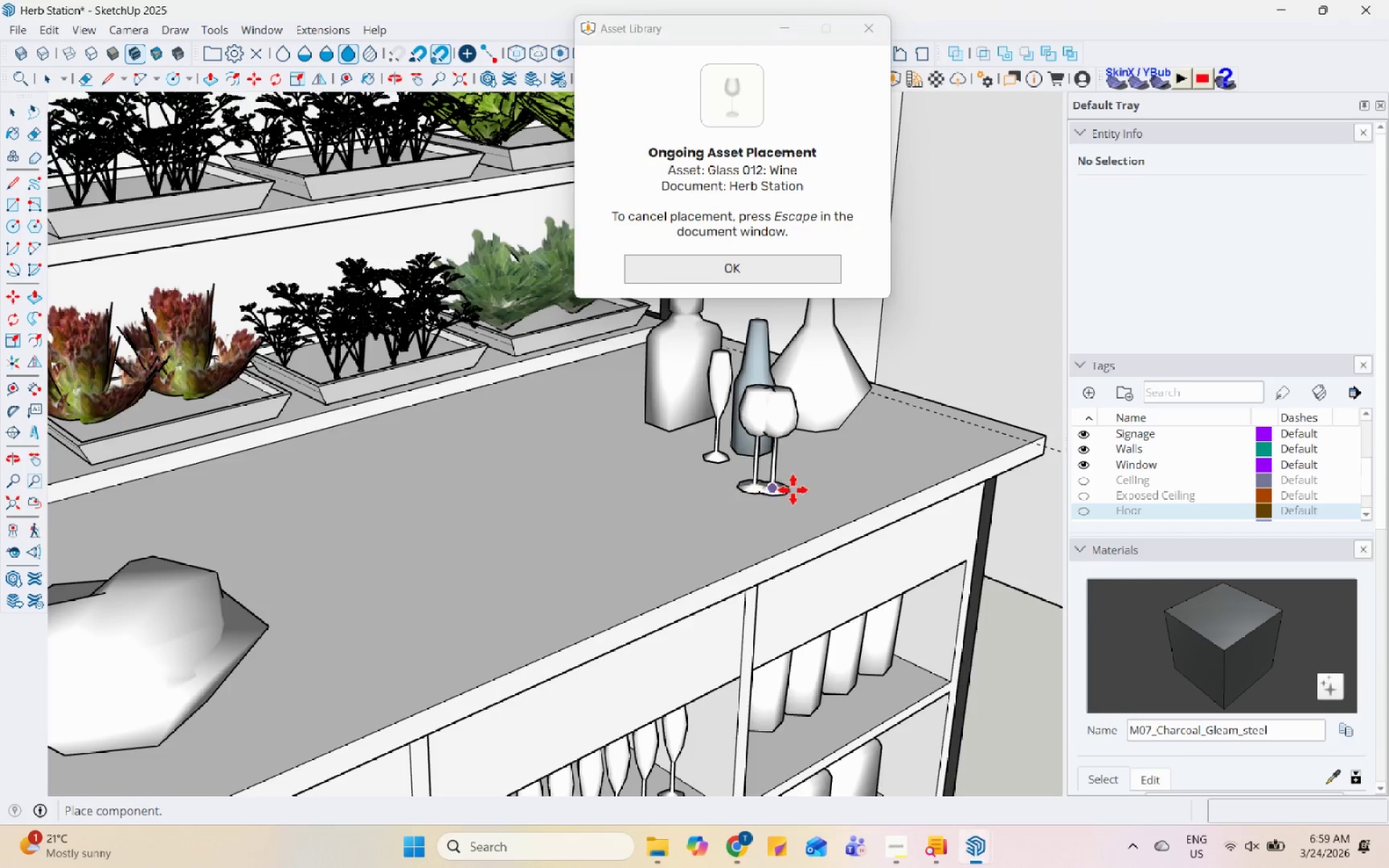 
scroll: coordinate [743, 502], scroll_direction: down, amount: 7.0
 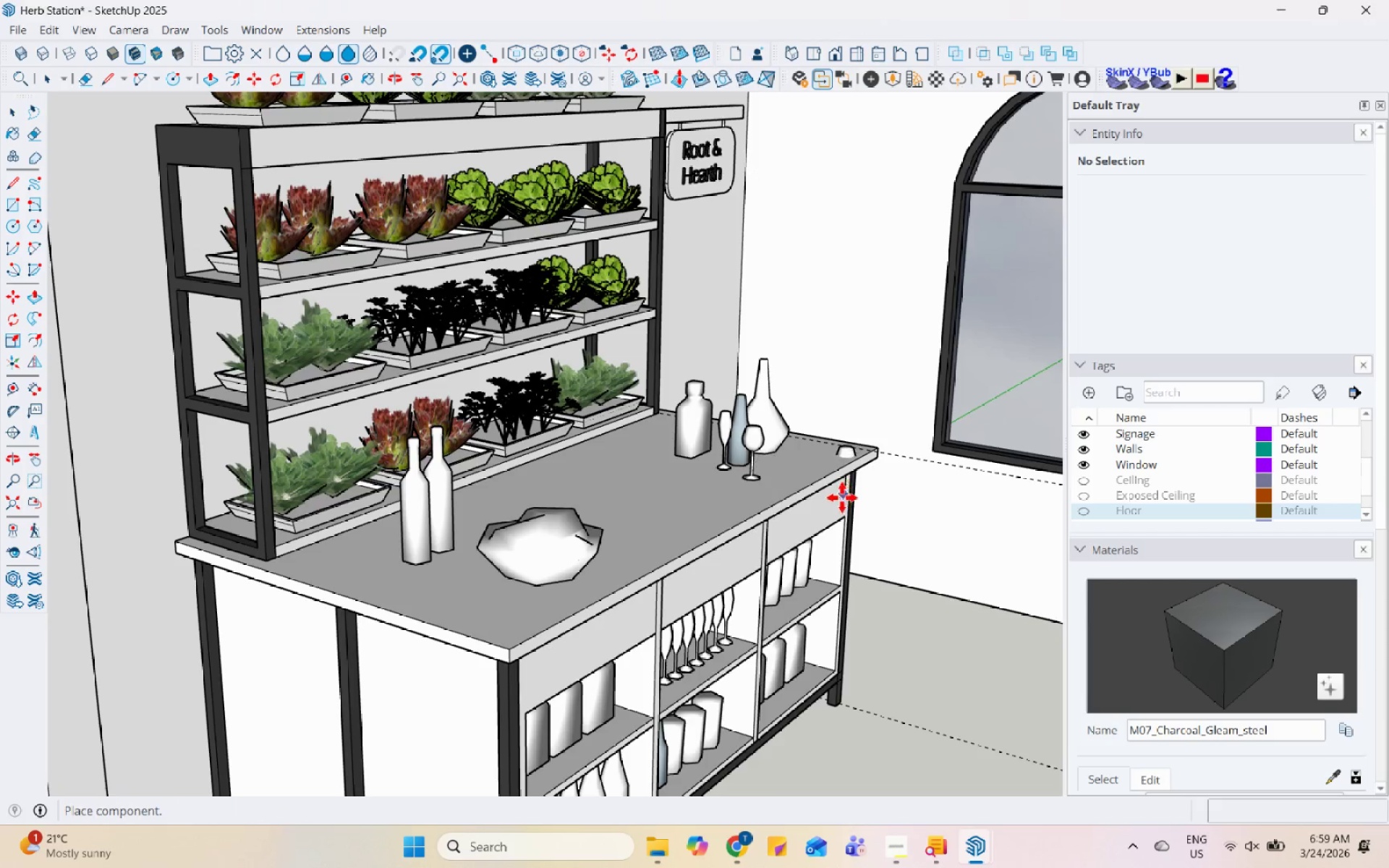 
key(Escape)
 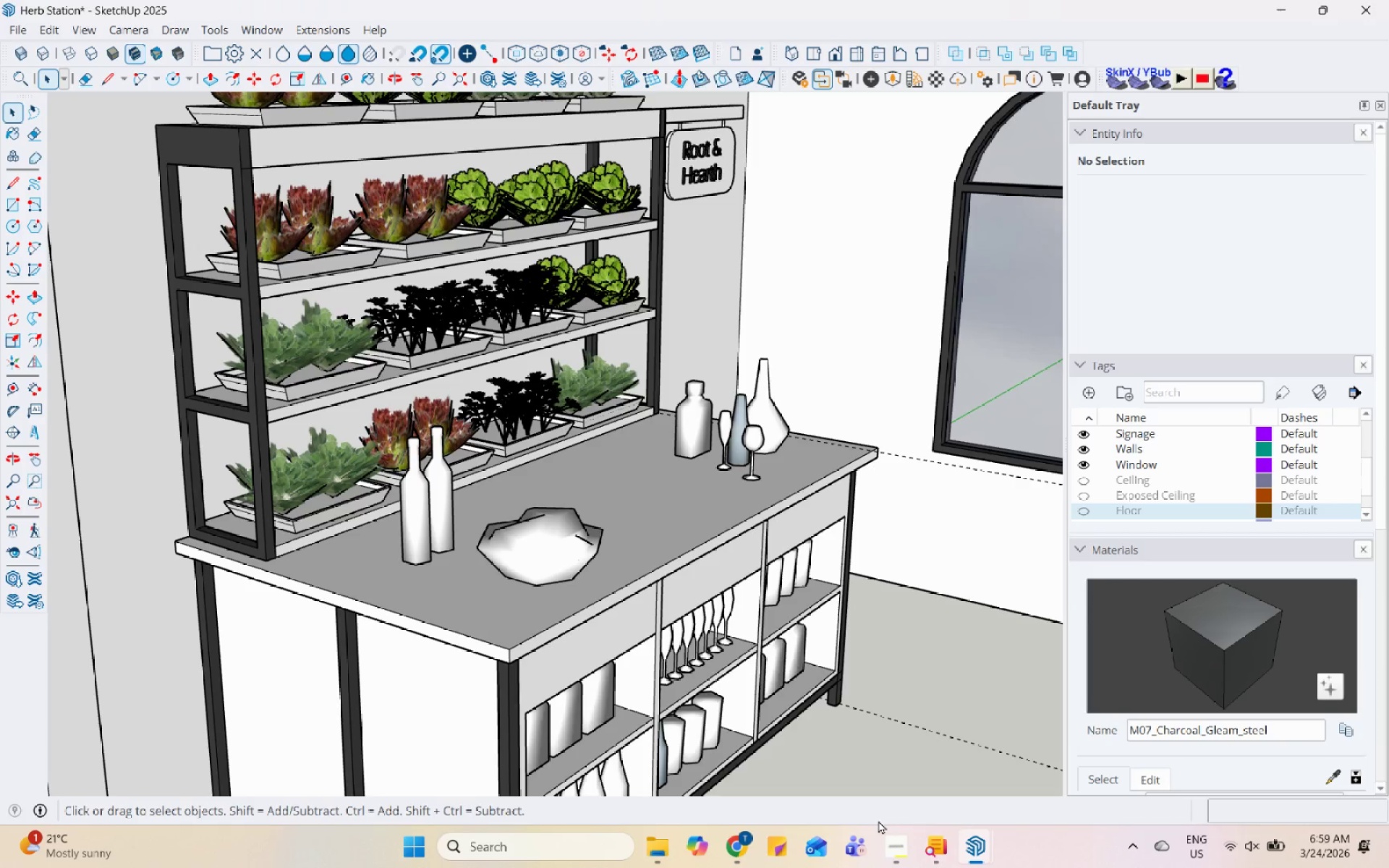 
mouse_move([862, 835])
 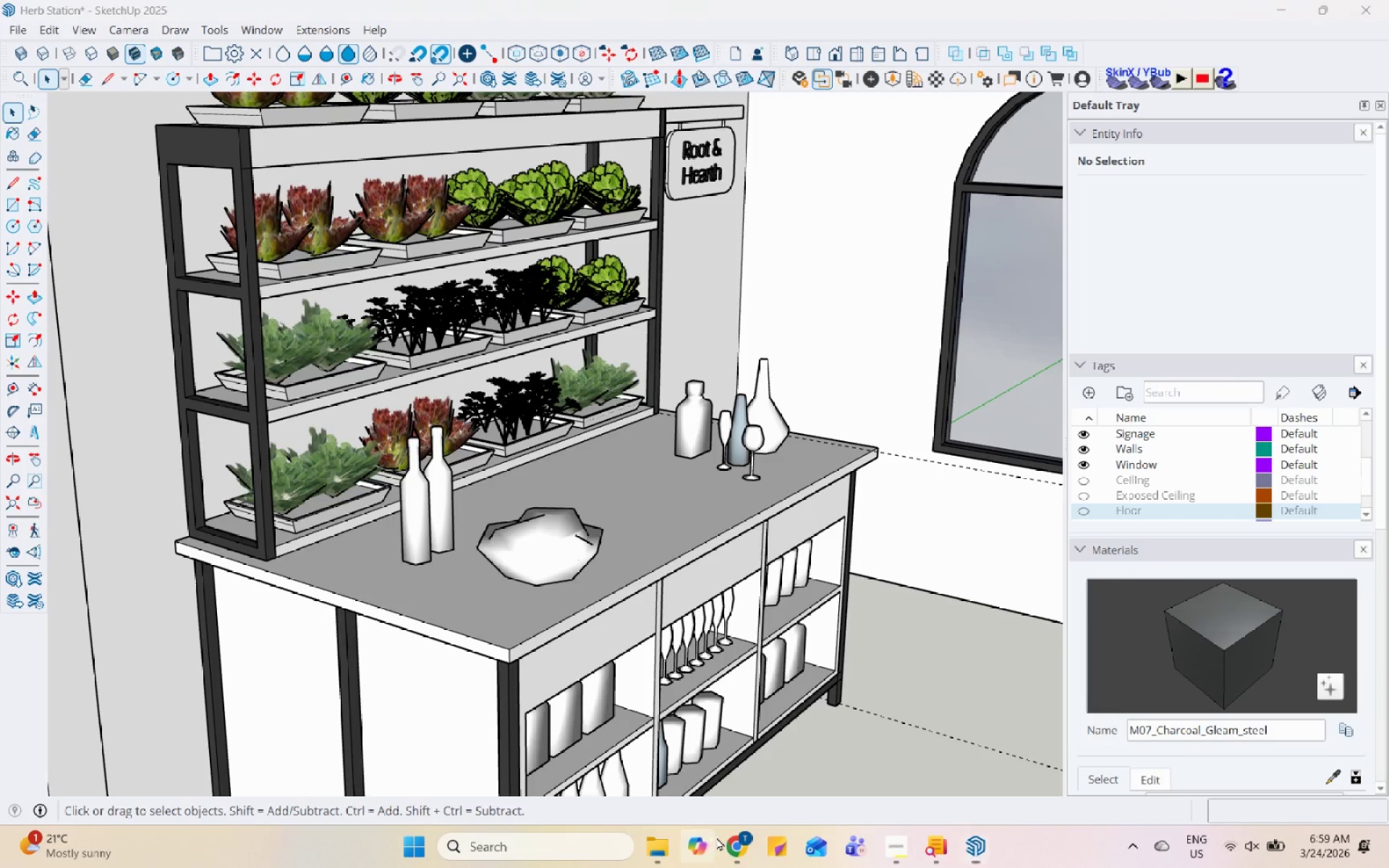 
double_click([734, 837])
 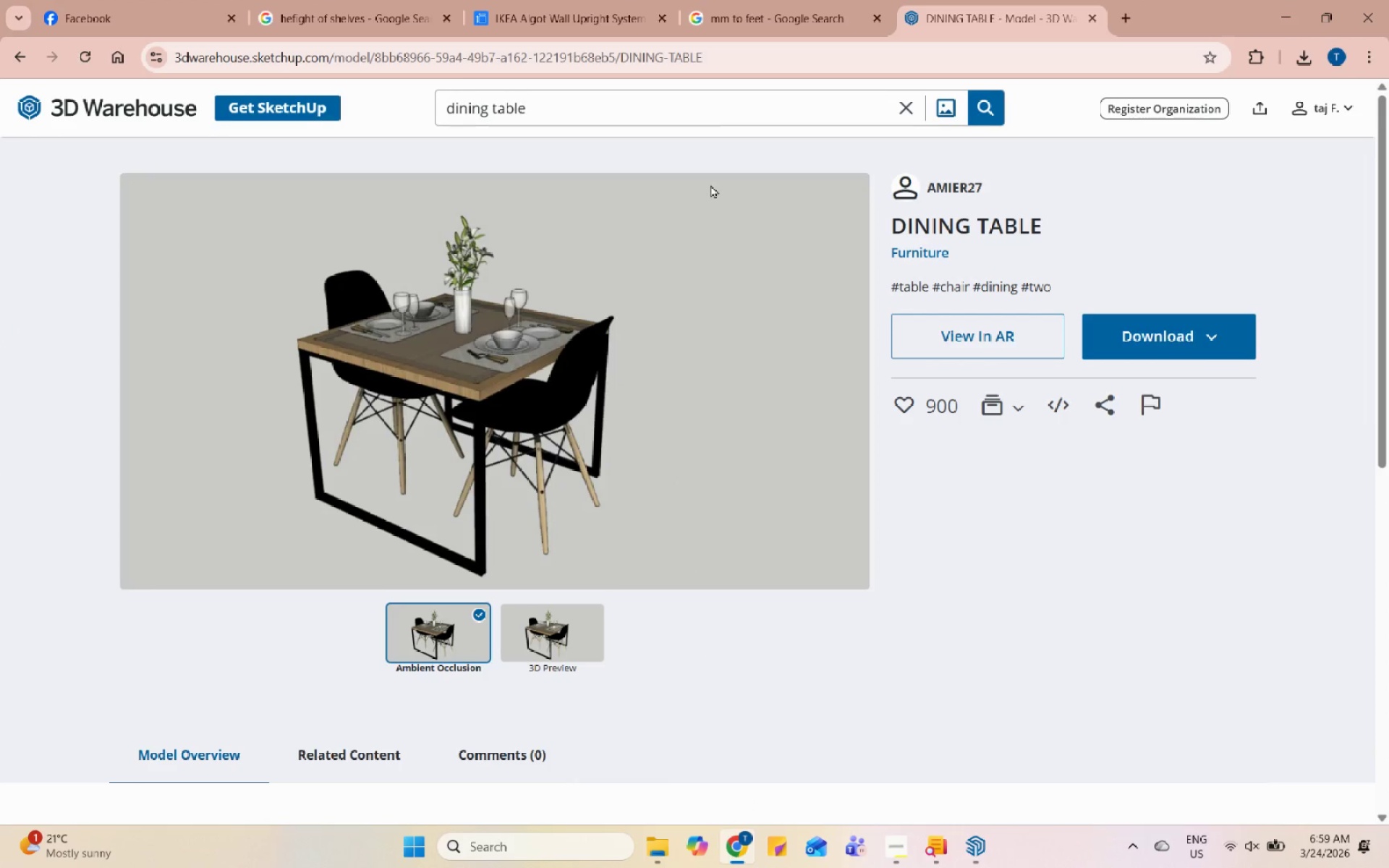 
double_click([723, 118])
 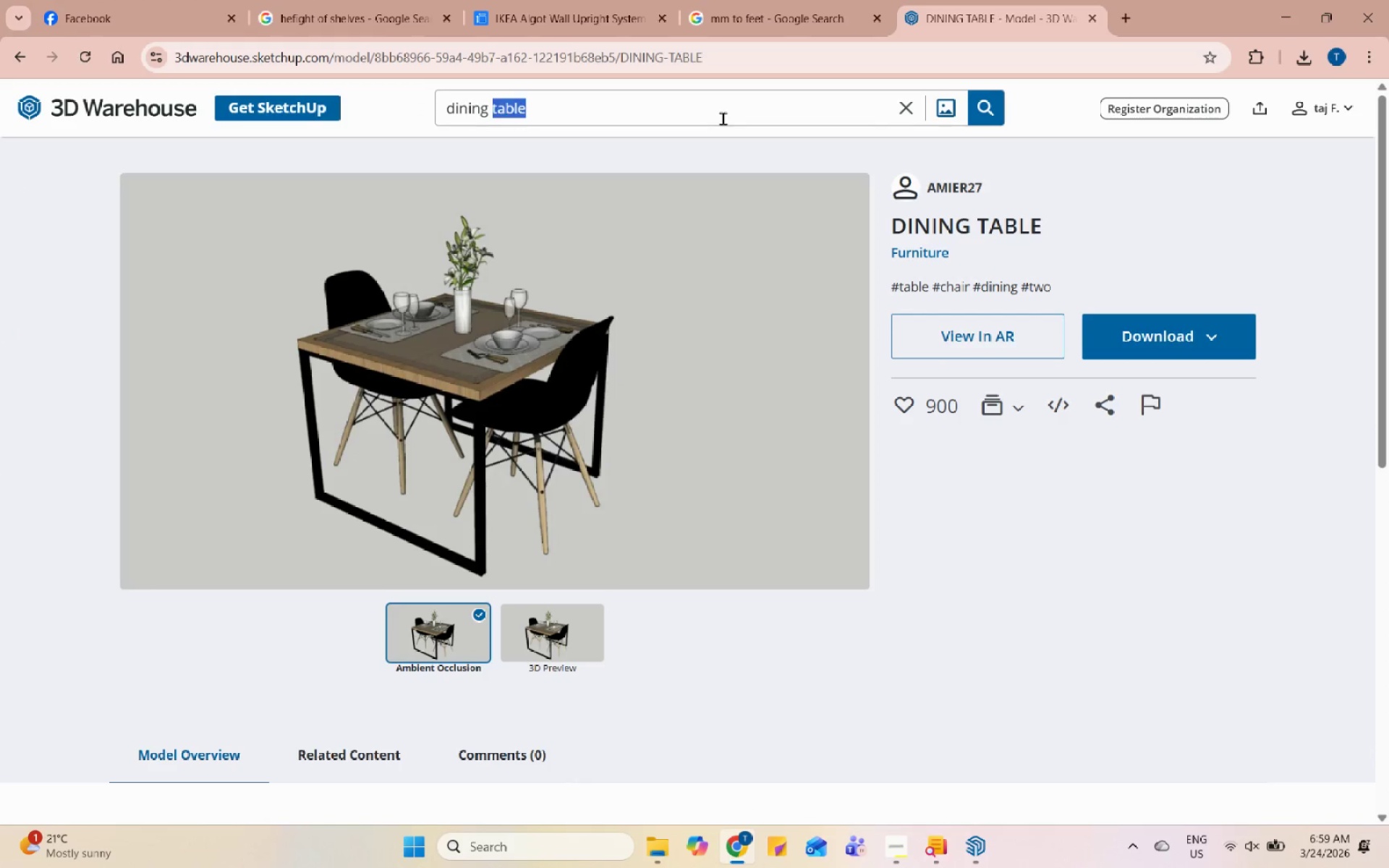 
triple_click([723, 118])
 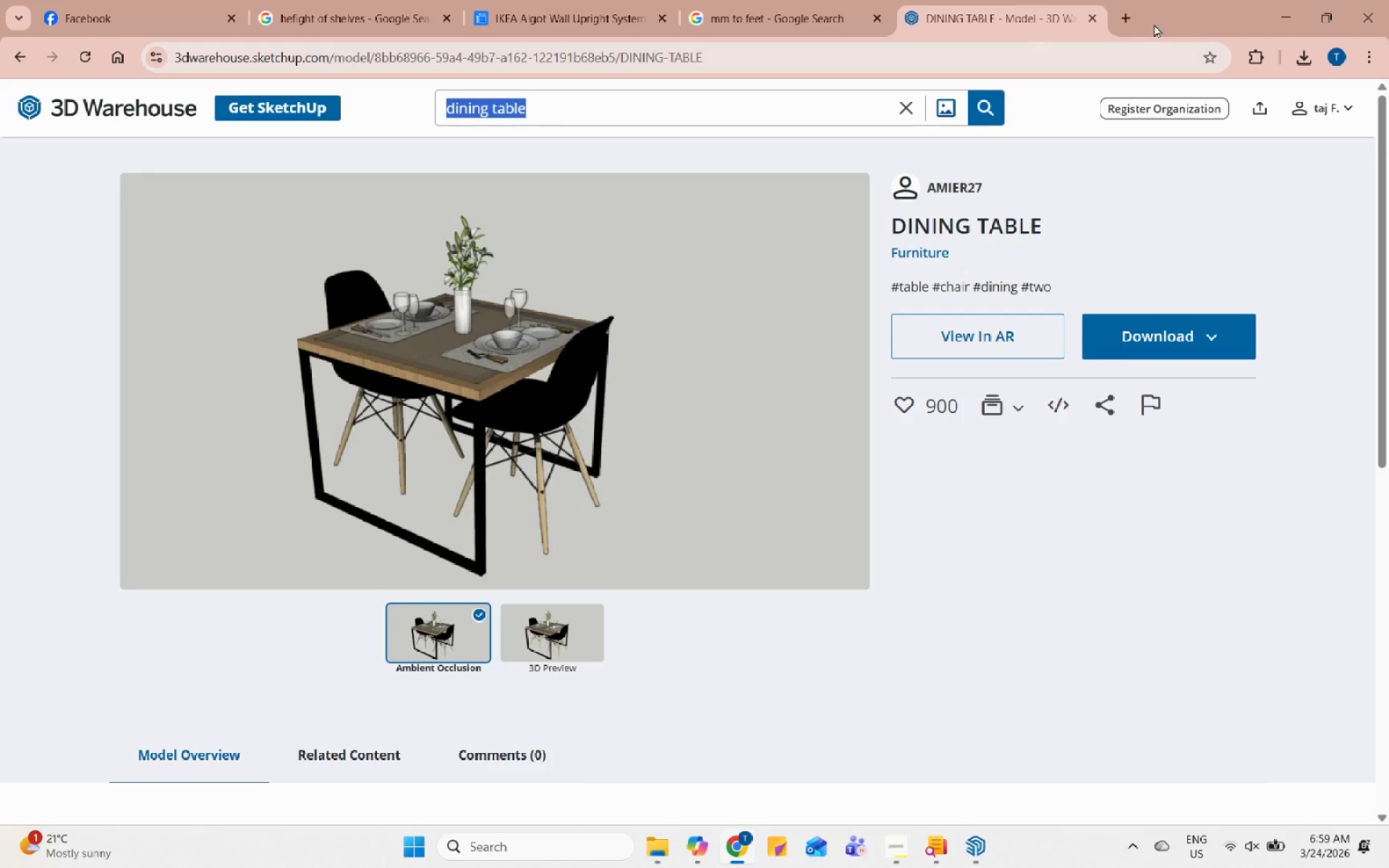 
left_click([1130, 8])
 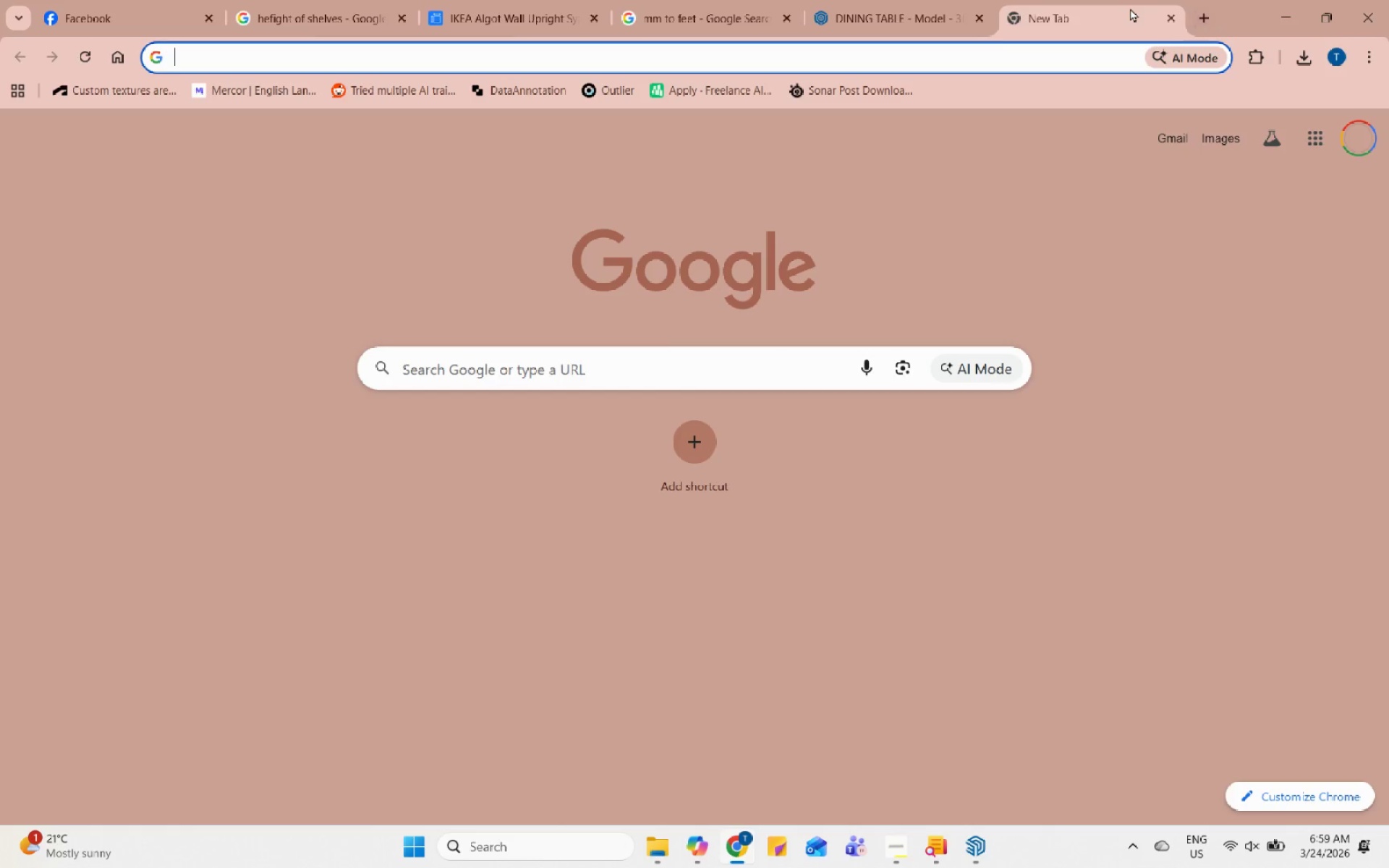 
type(chartuserie)
 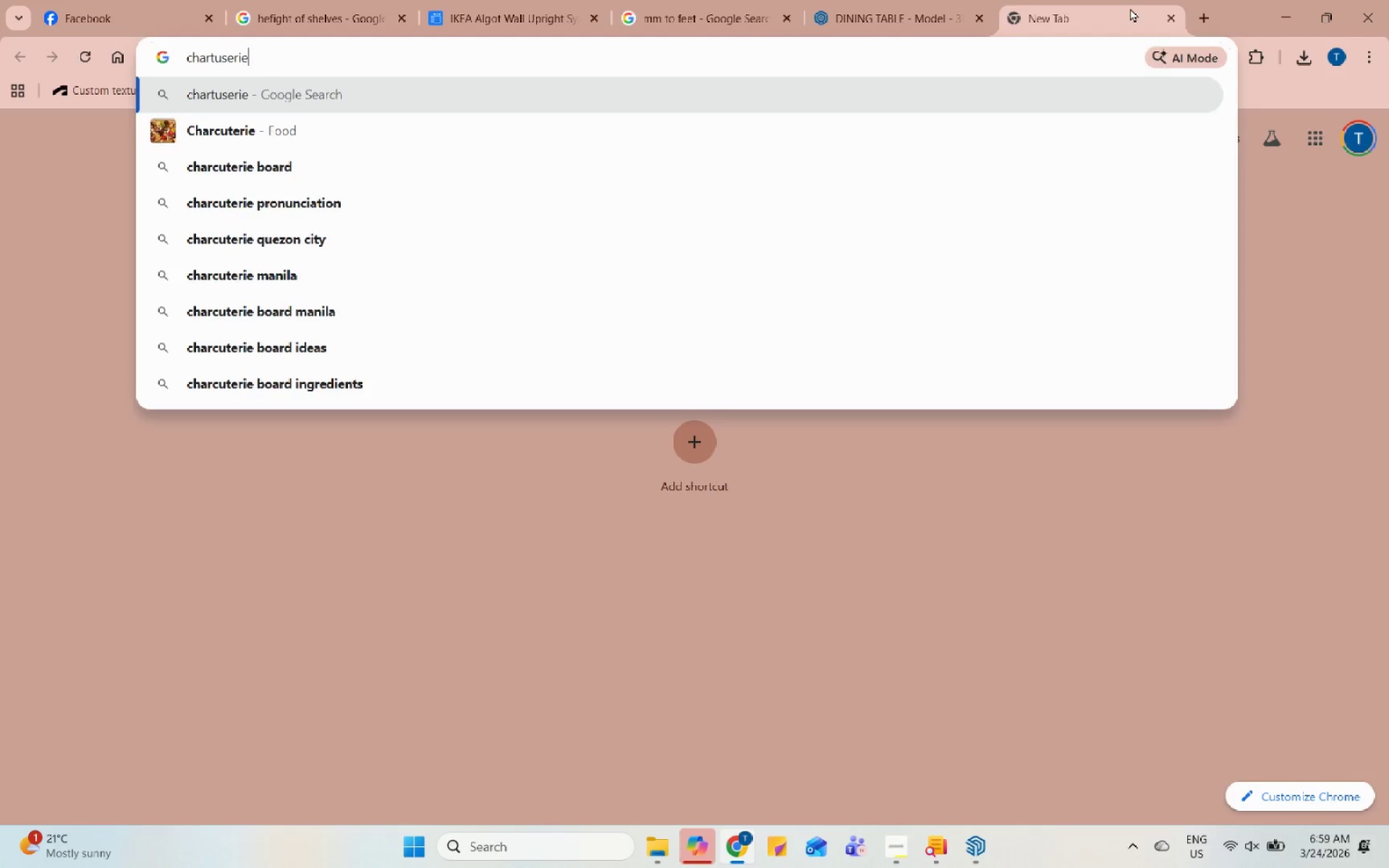 
key(Enter)
 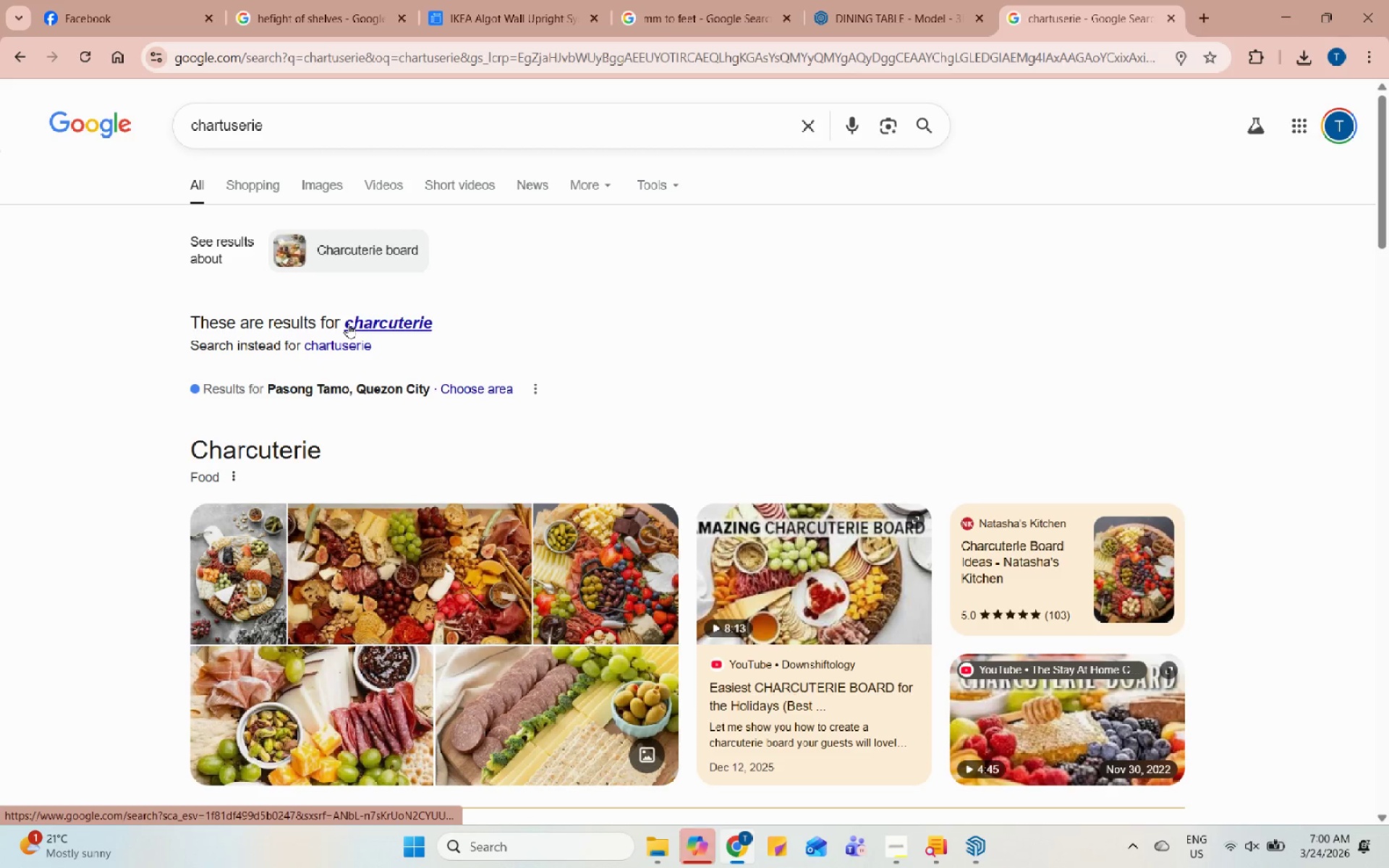 
left_click_drag(start_coordinate=[194, 446], to_coordinate=[316, 458])
 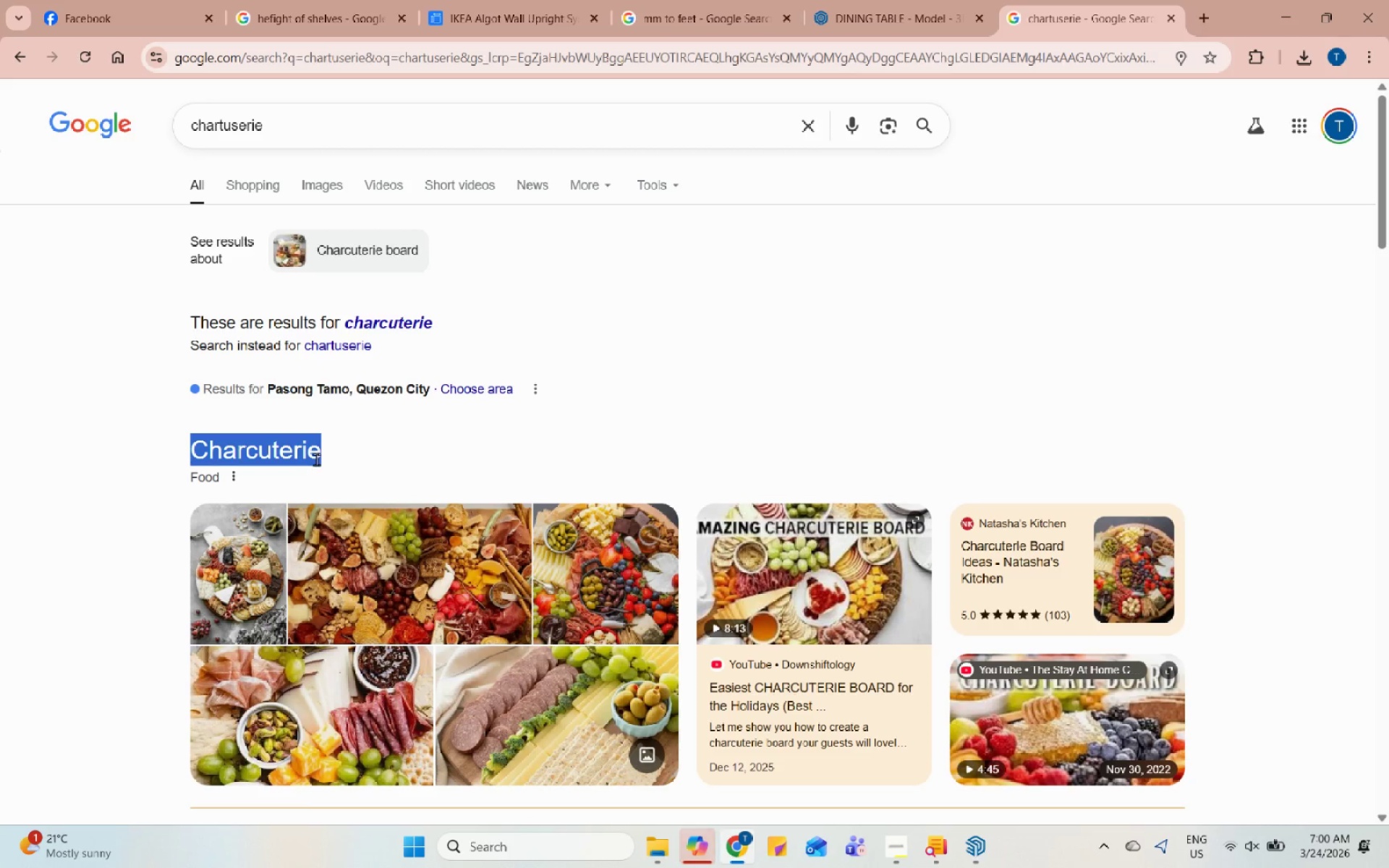 
key(Control+C)
 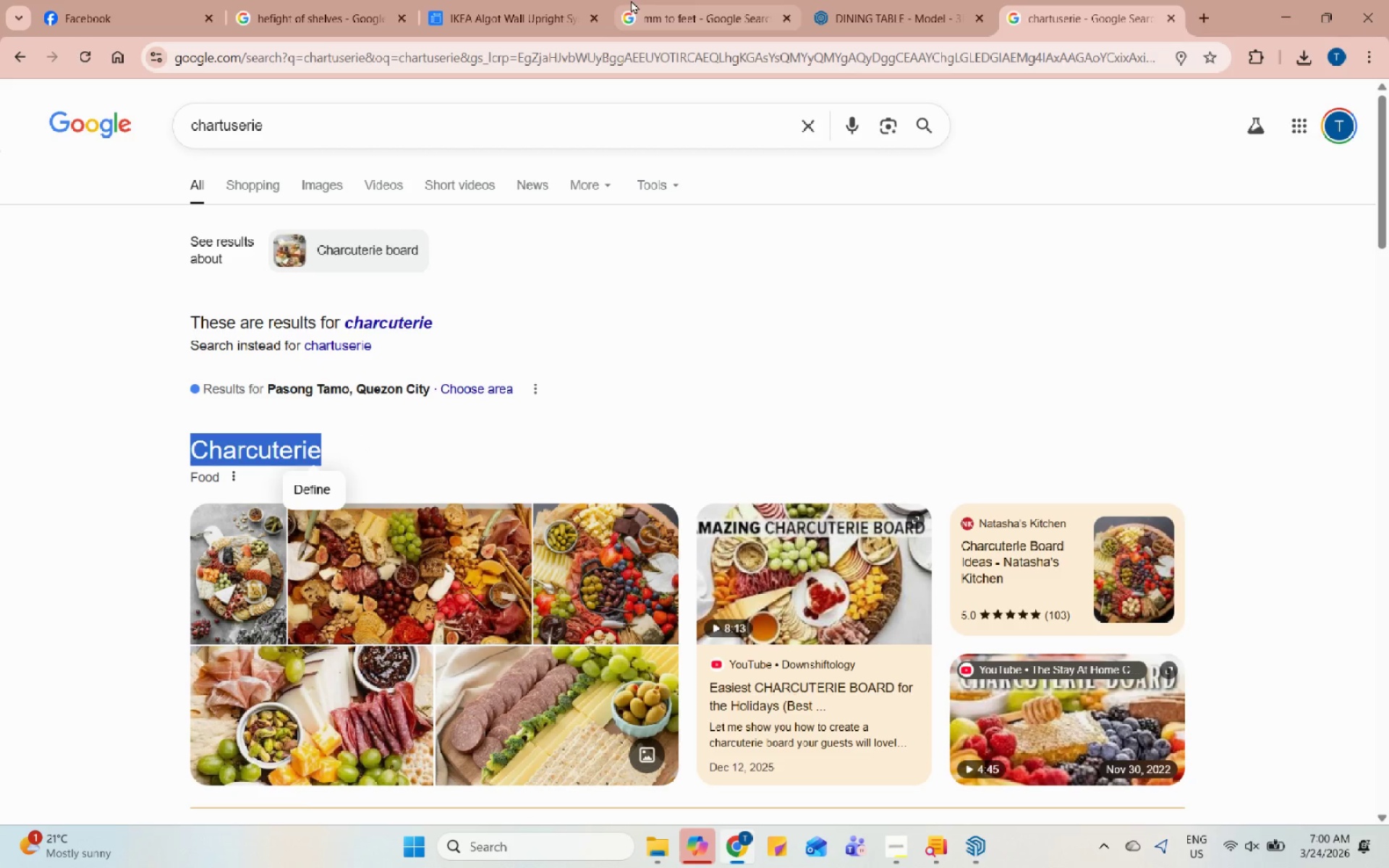 
left_click([631, 0])
 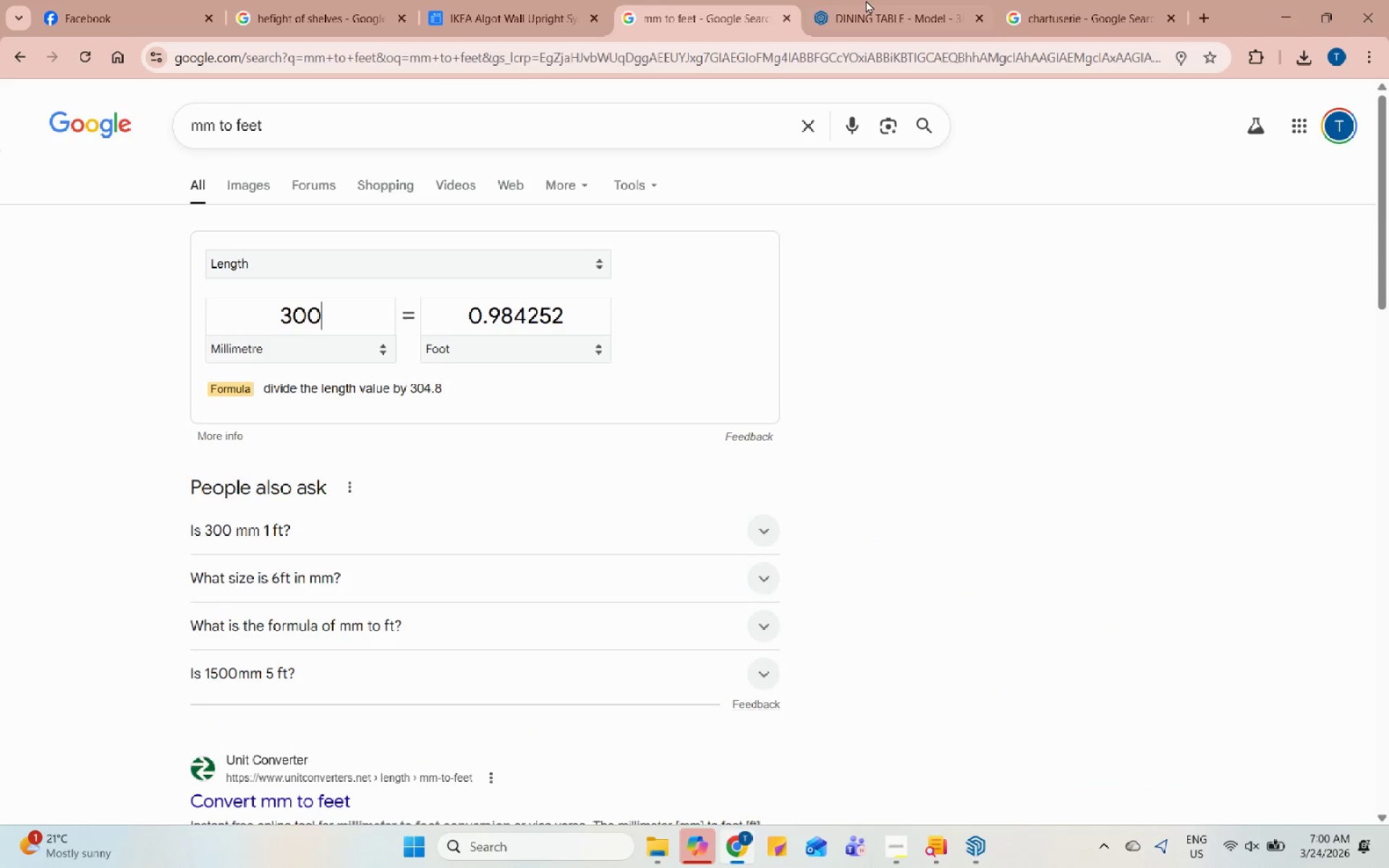 
left_click([866, 0])
 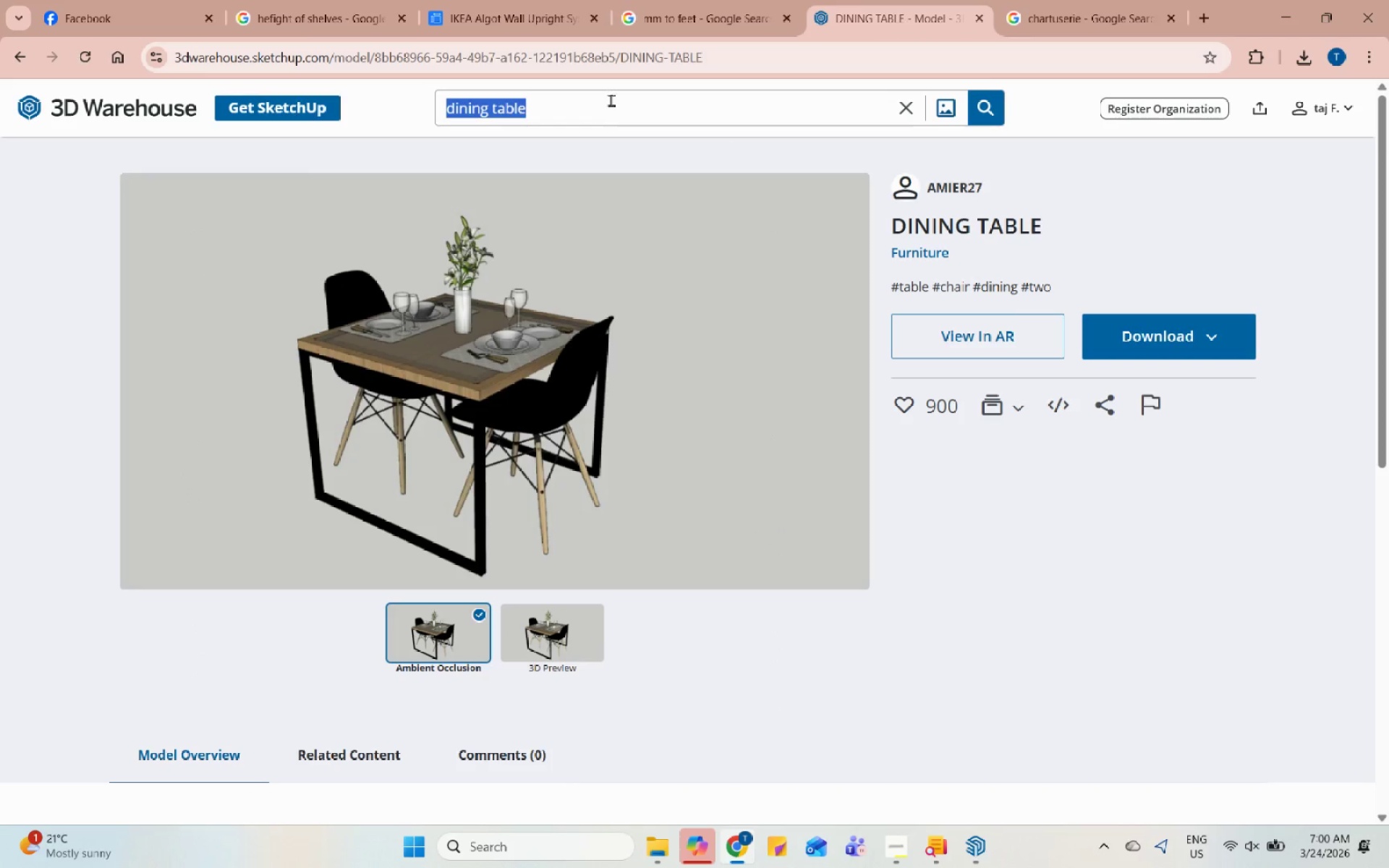 
double_click([611, 100])
 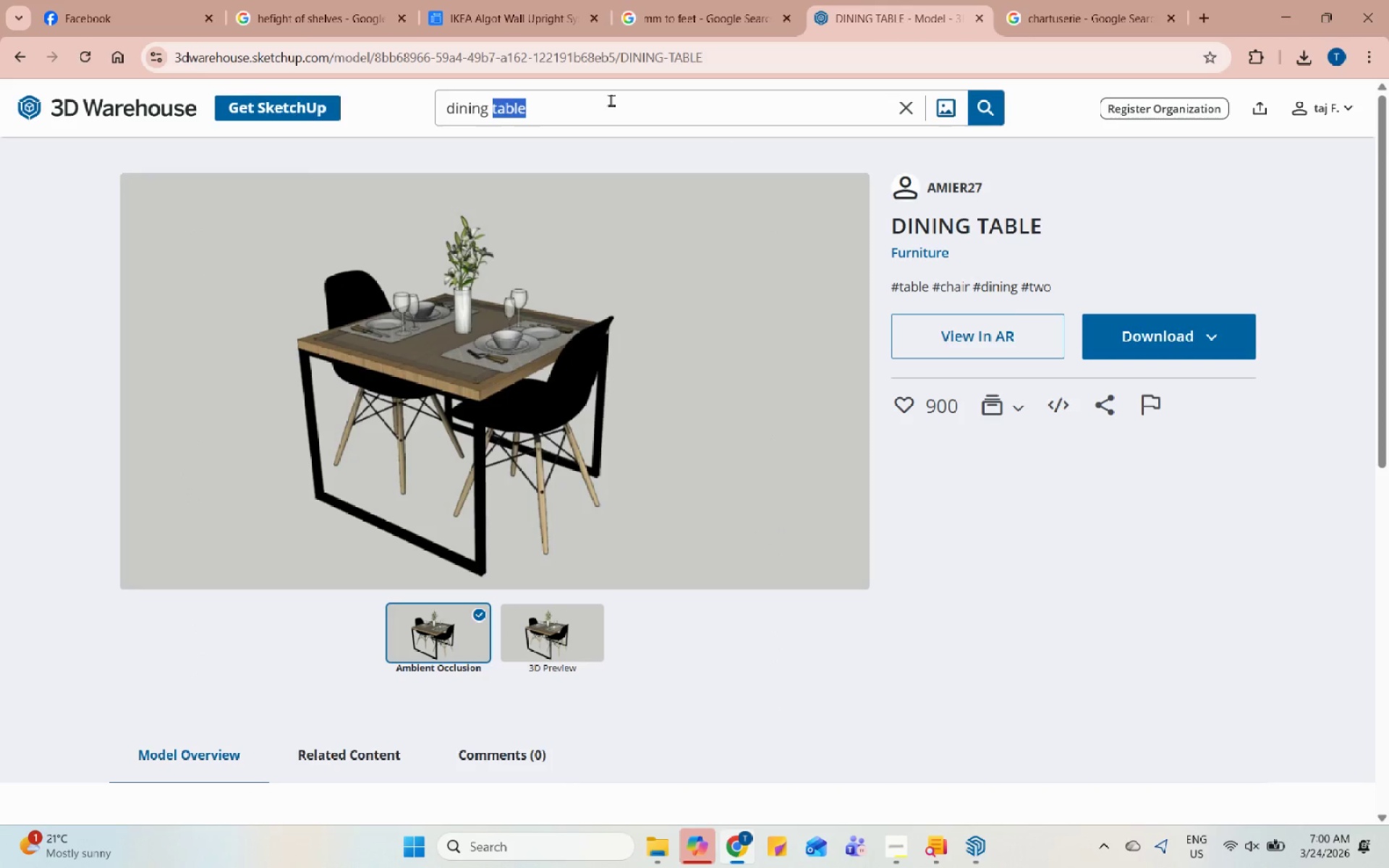 
triple_click([611, 100])
 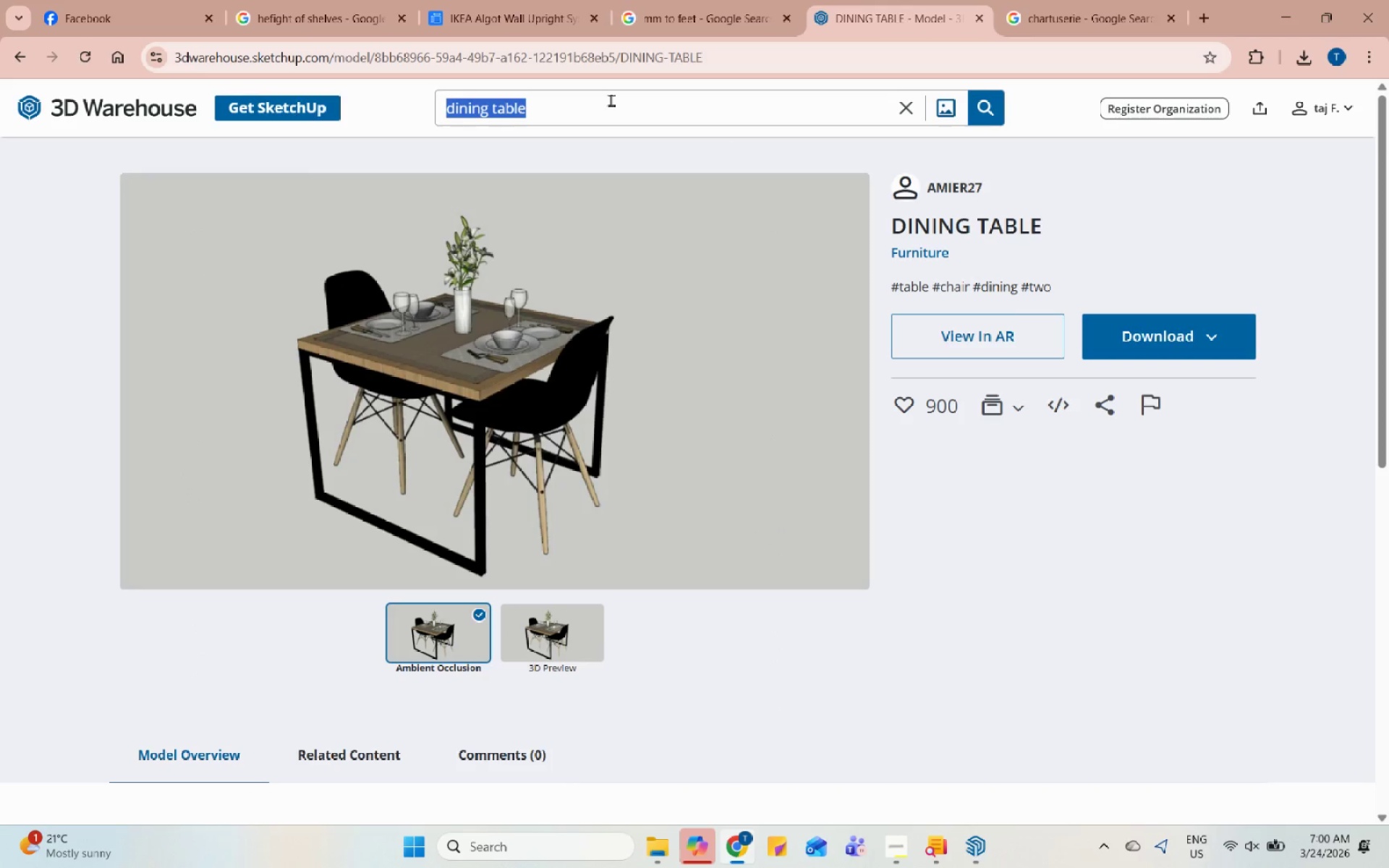 
key(Control+V)
 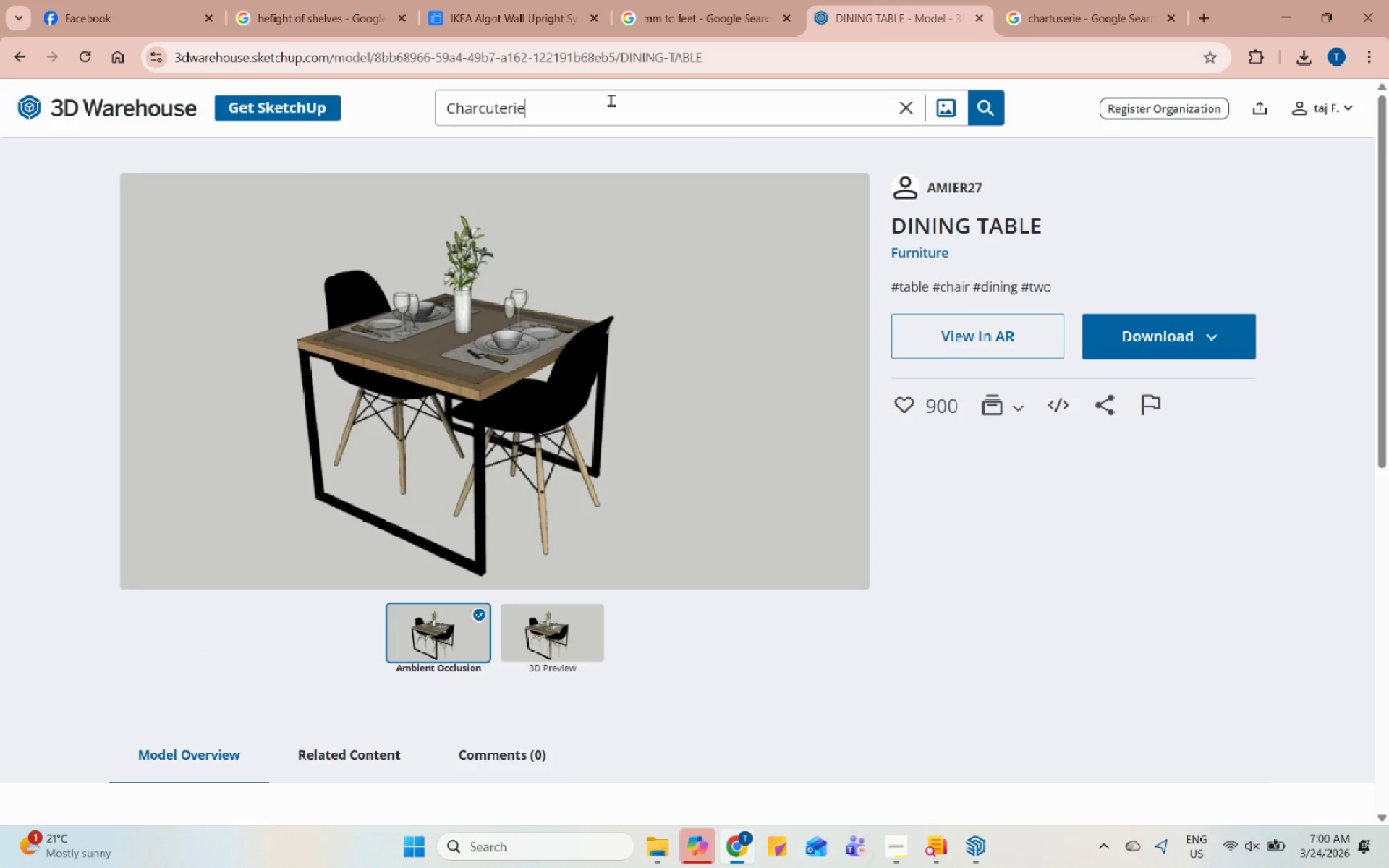 
key(Enter)
 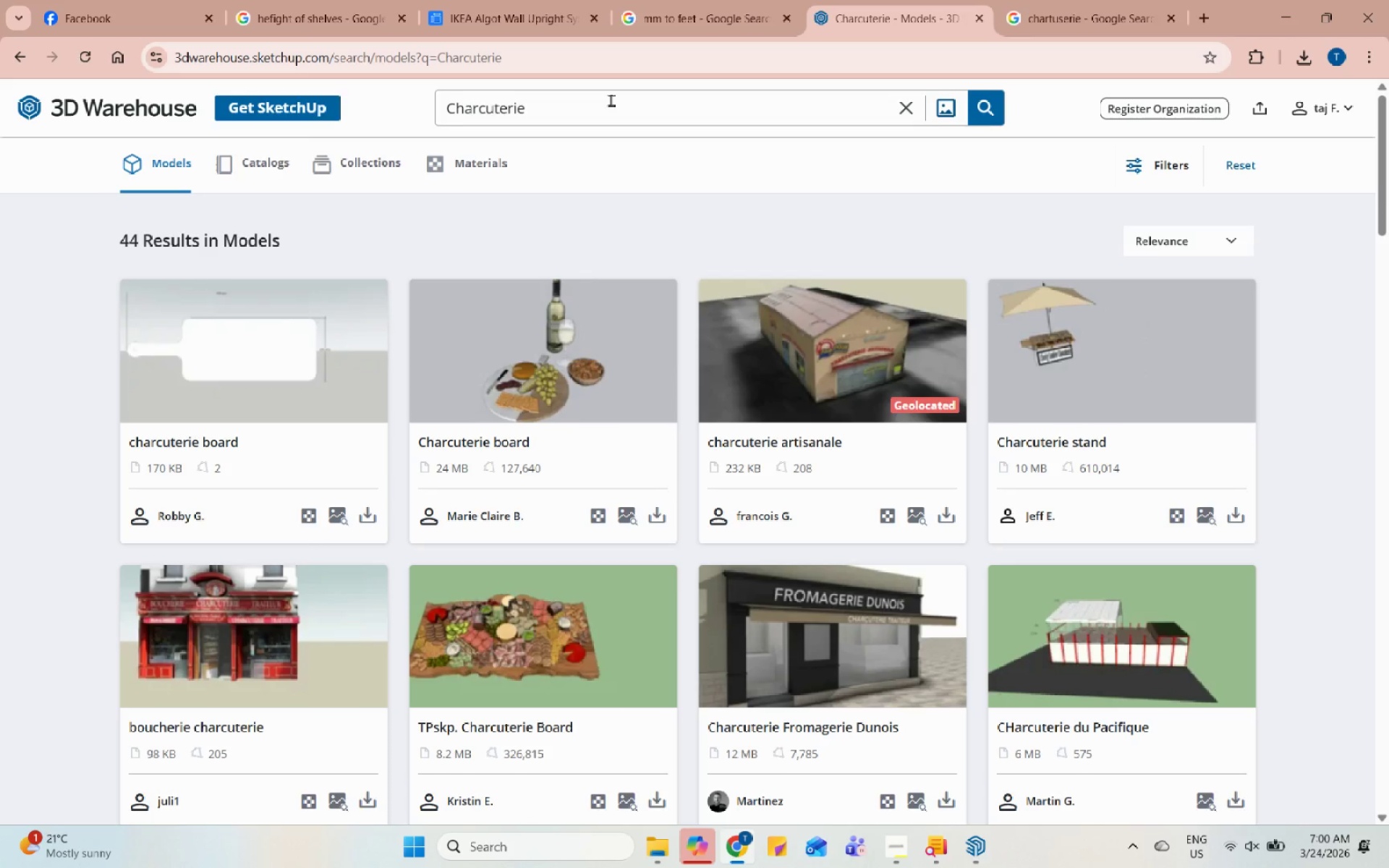 
wait(25.42)
 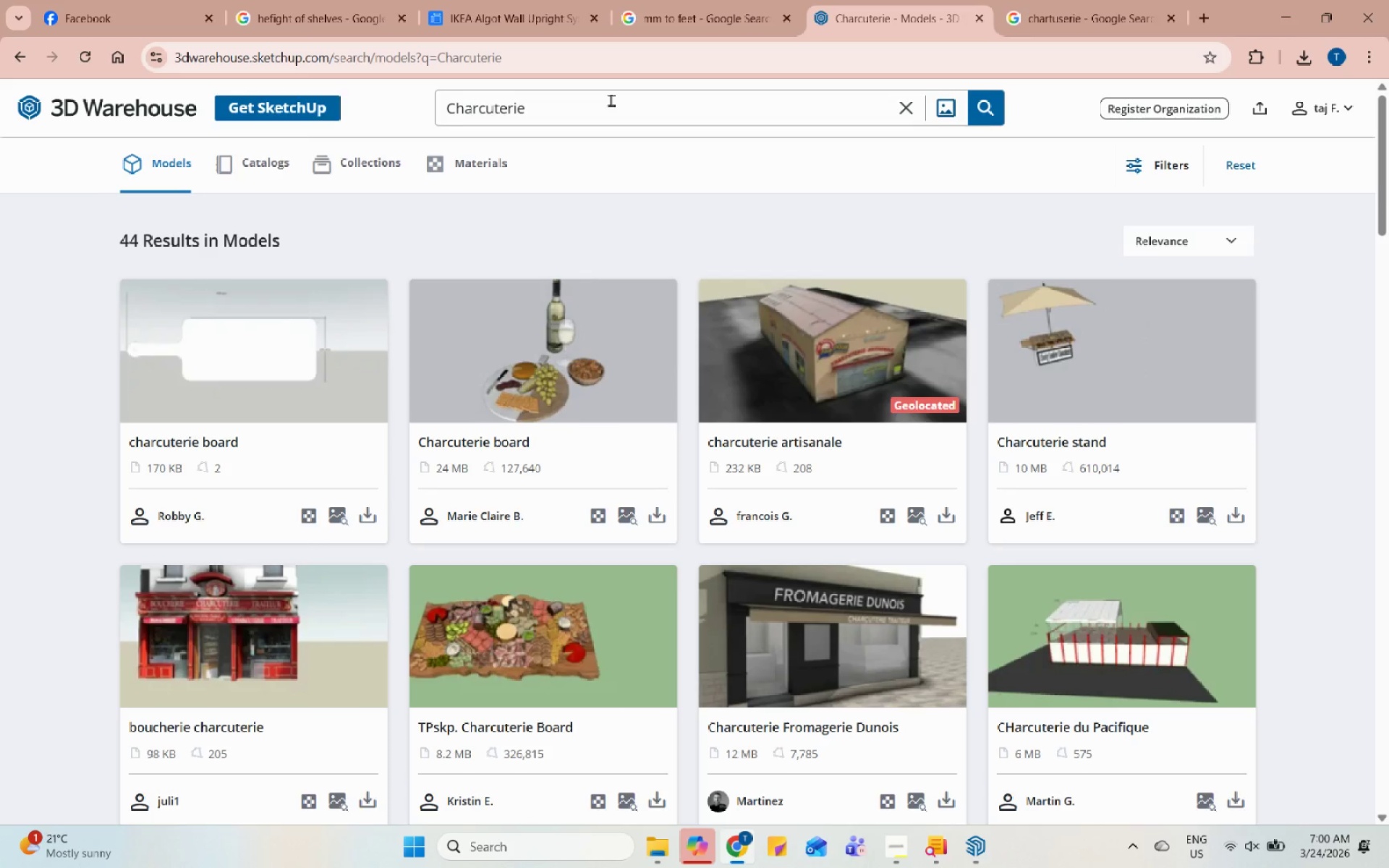 
scroll: coordinate [624, 648], scroll_direction: down, amount: 14.0
 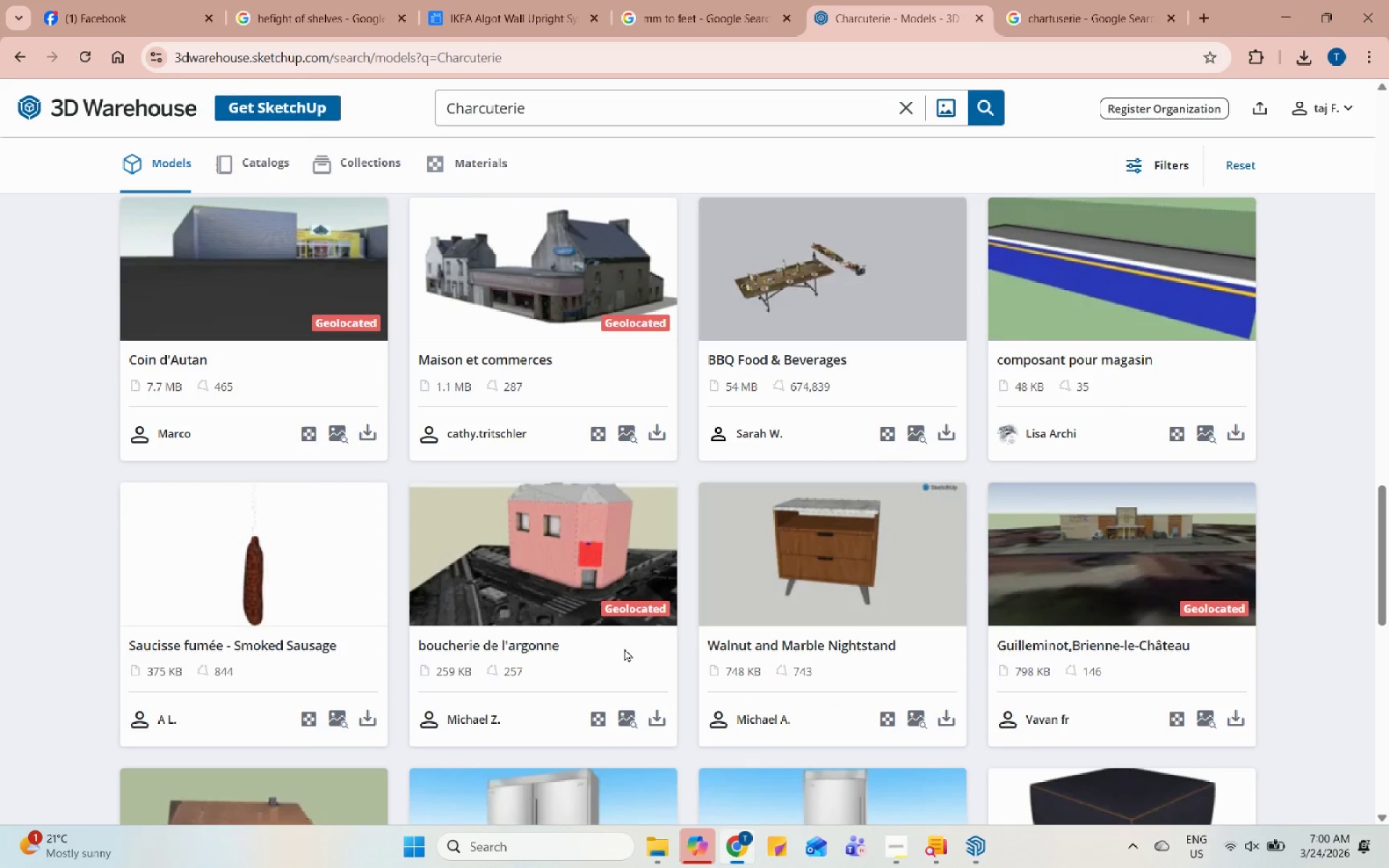 
scroll: coordinate [622, 645], scroll_direction: up, amount: 26.0
 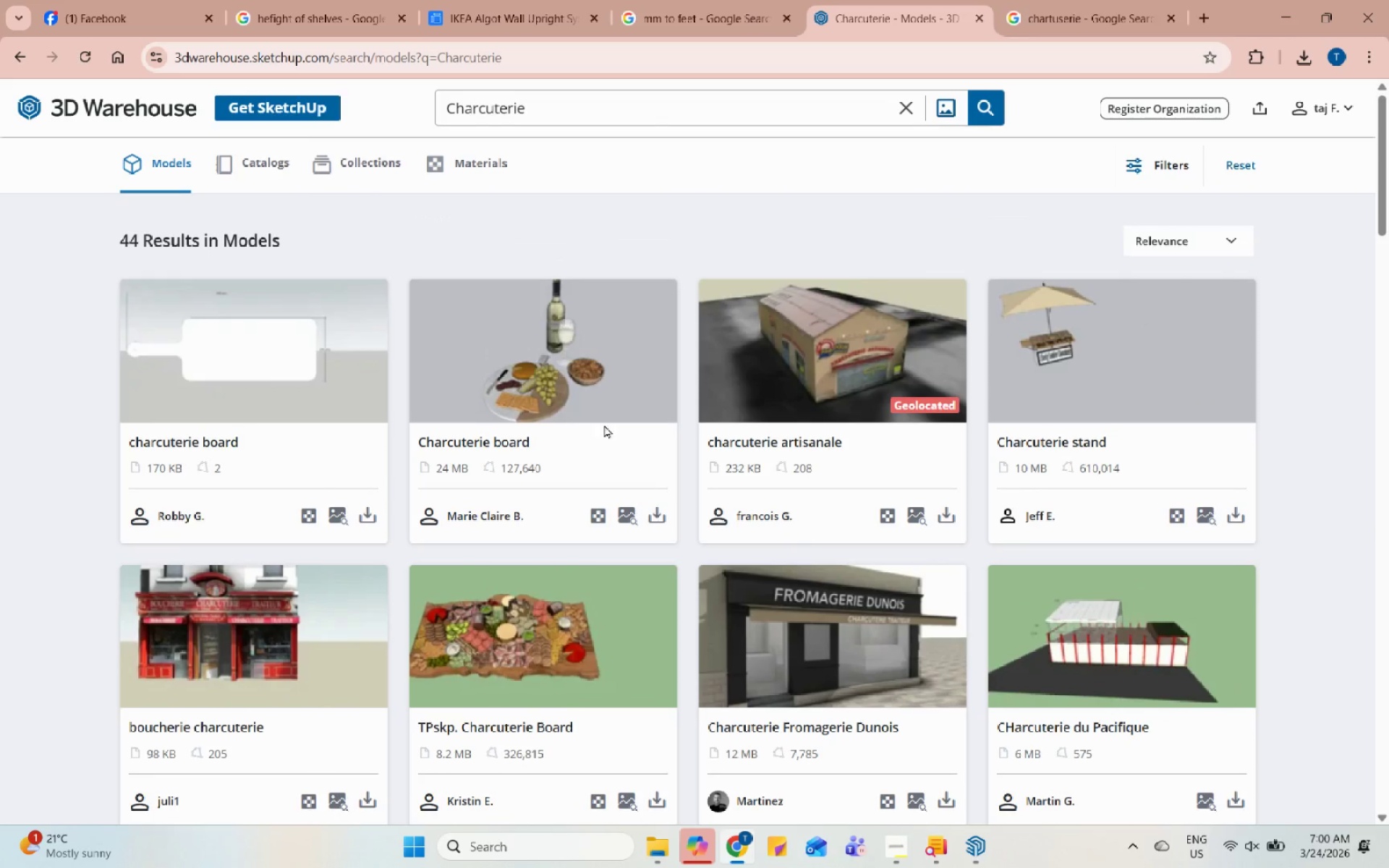 
left_click([598, 384])
 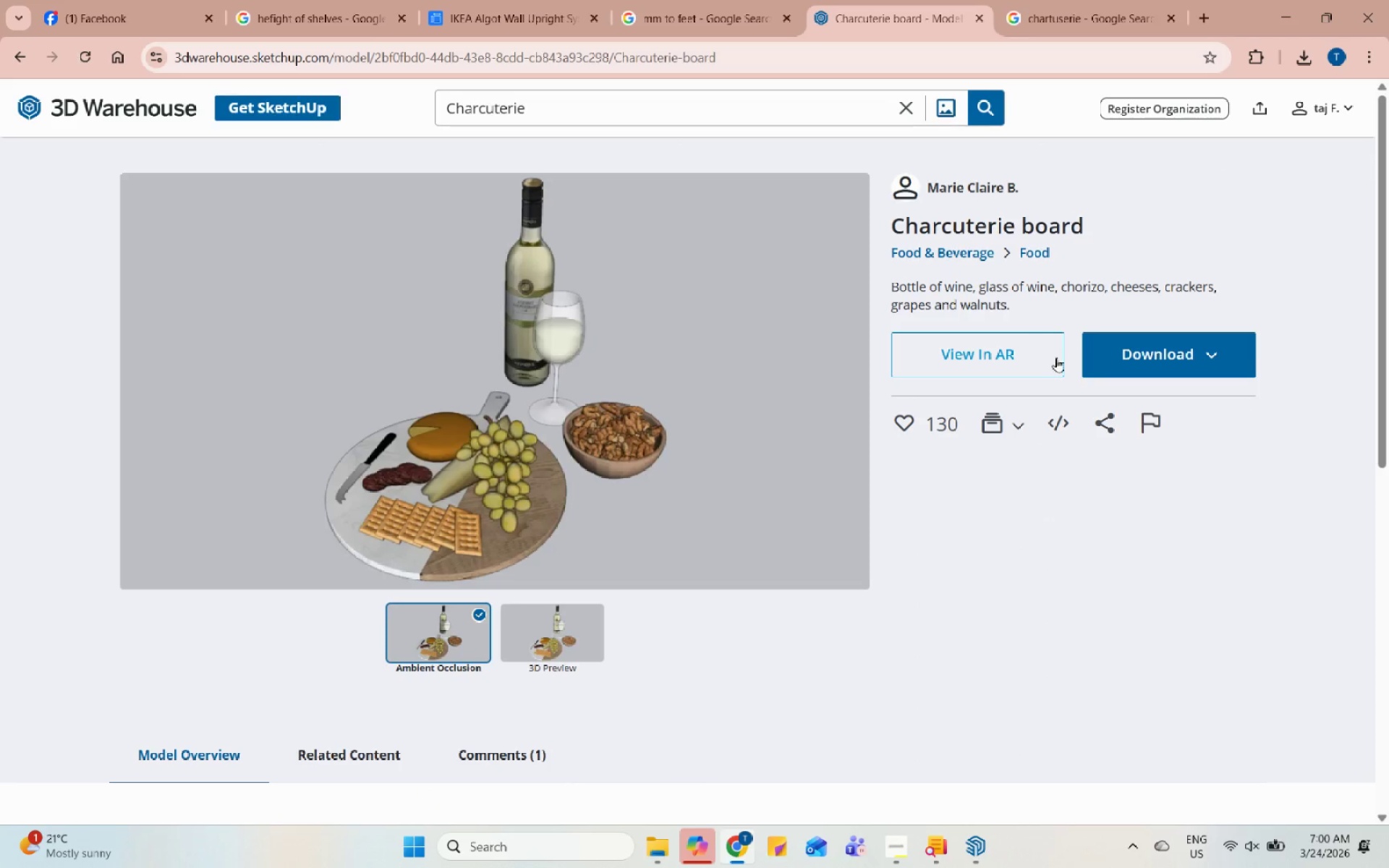 
left_click([1183, 353])
 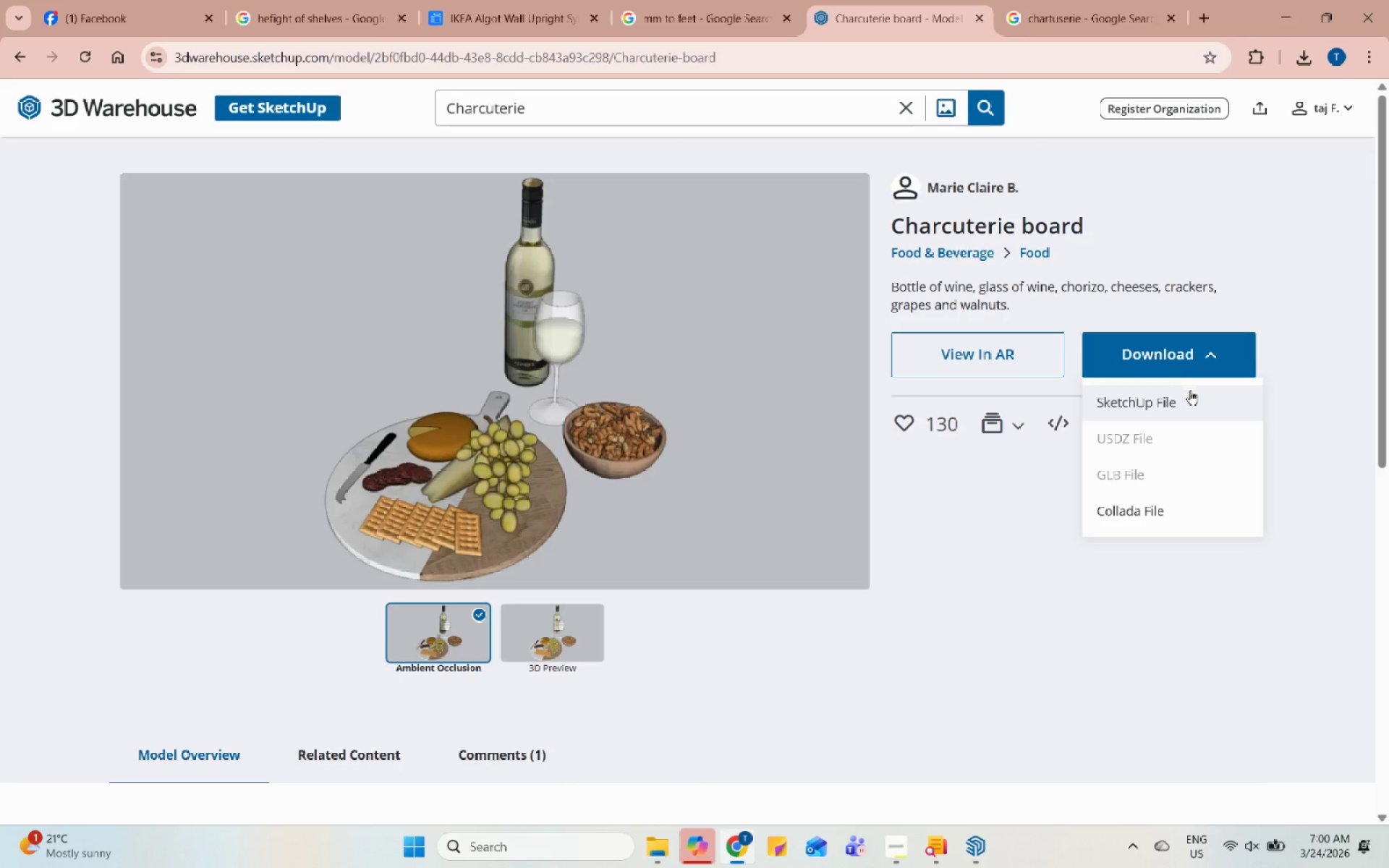 
left_click([1190, 390])
 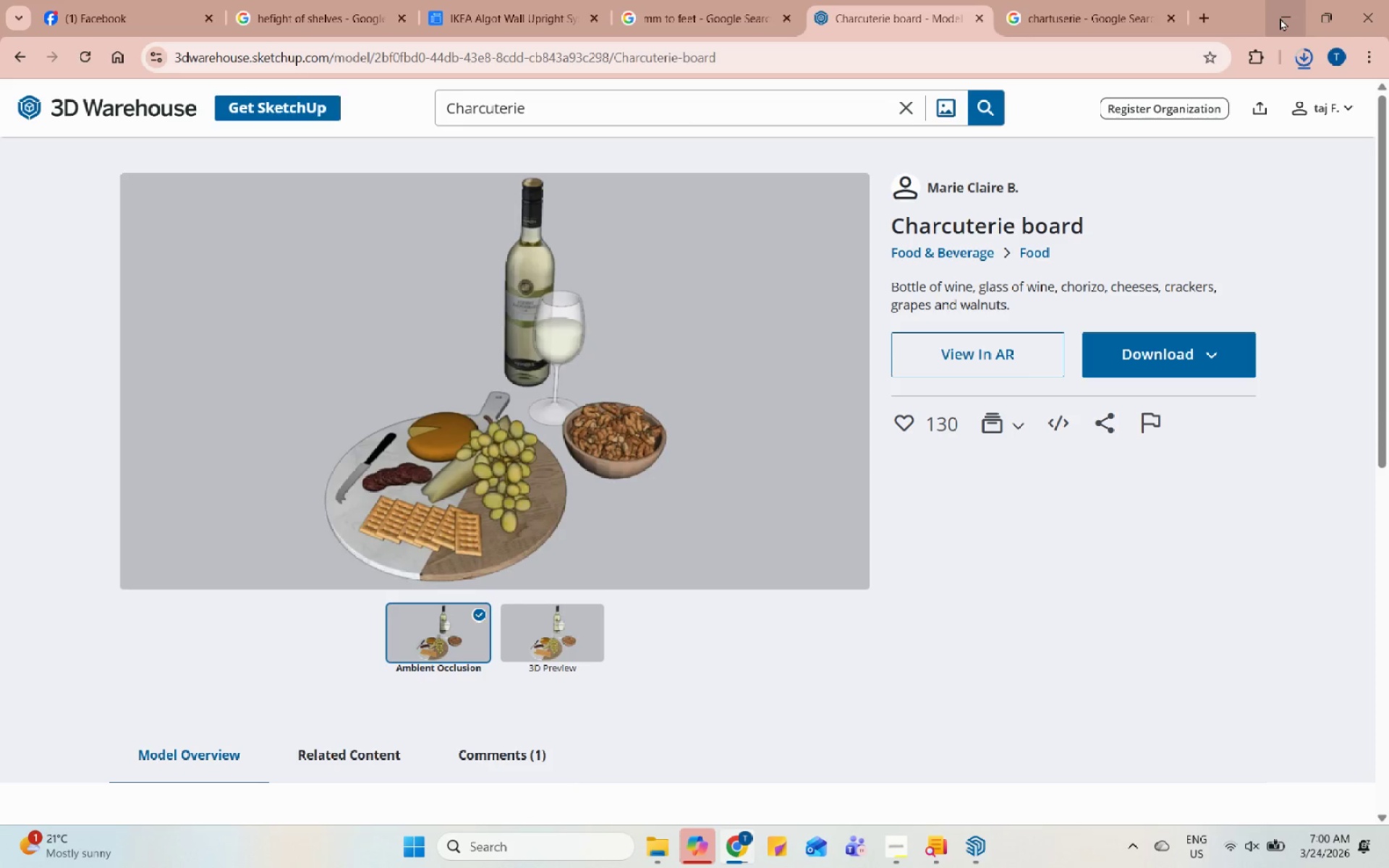 
left_click([1280, 17])
 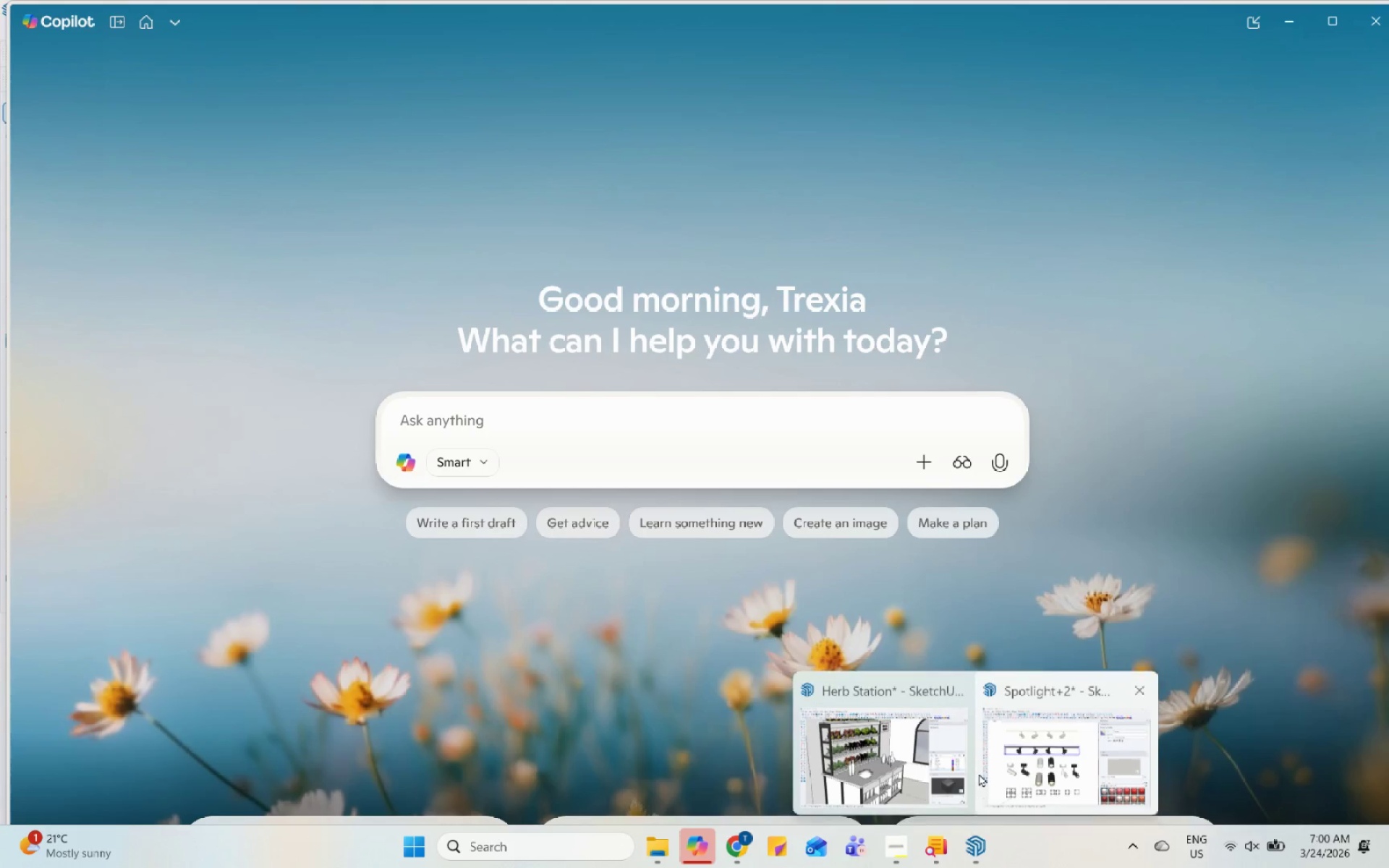 
left_click([1011, 748])
 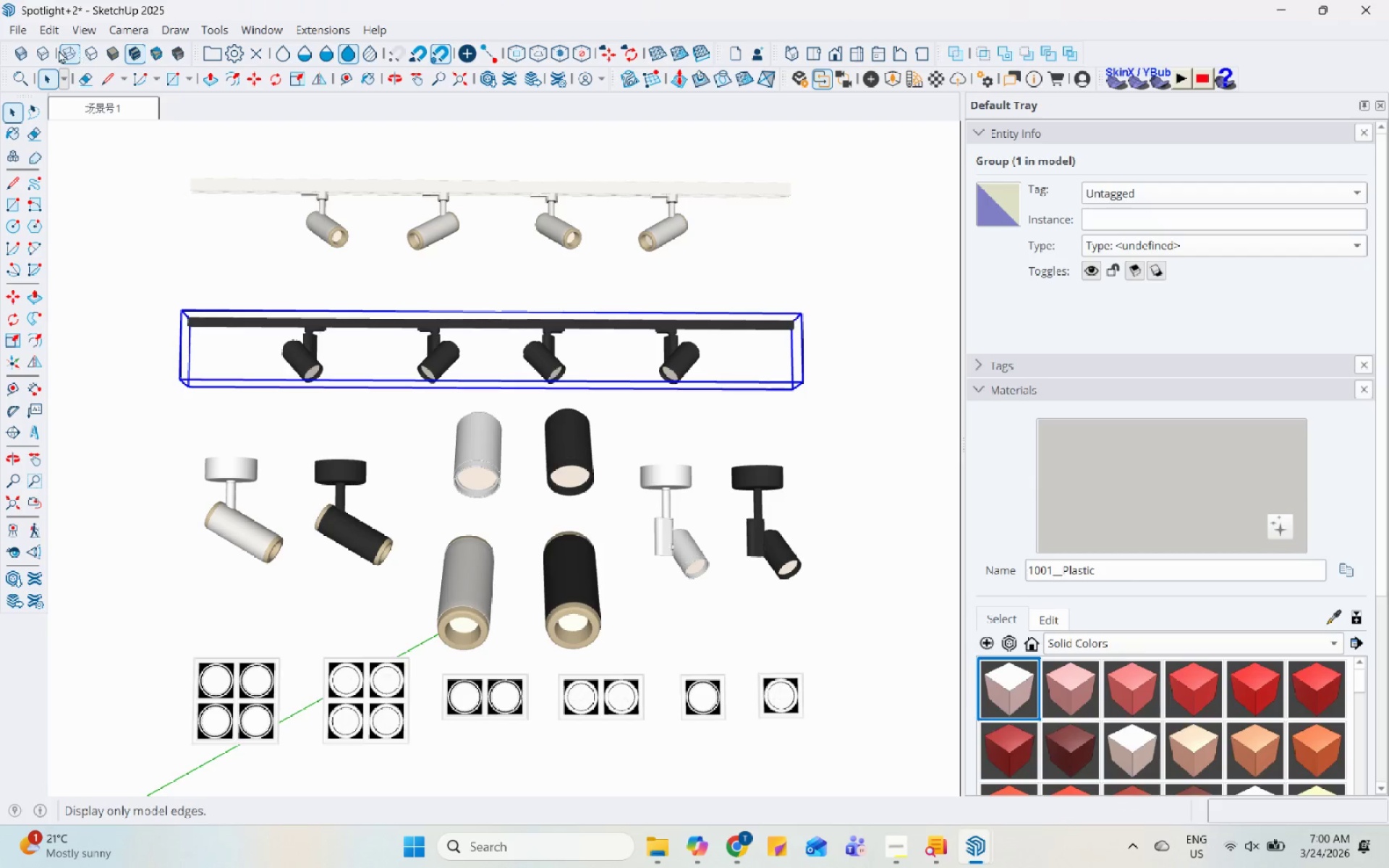 
left_click([25, 27])
 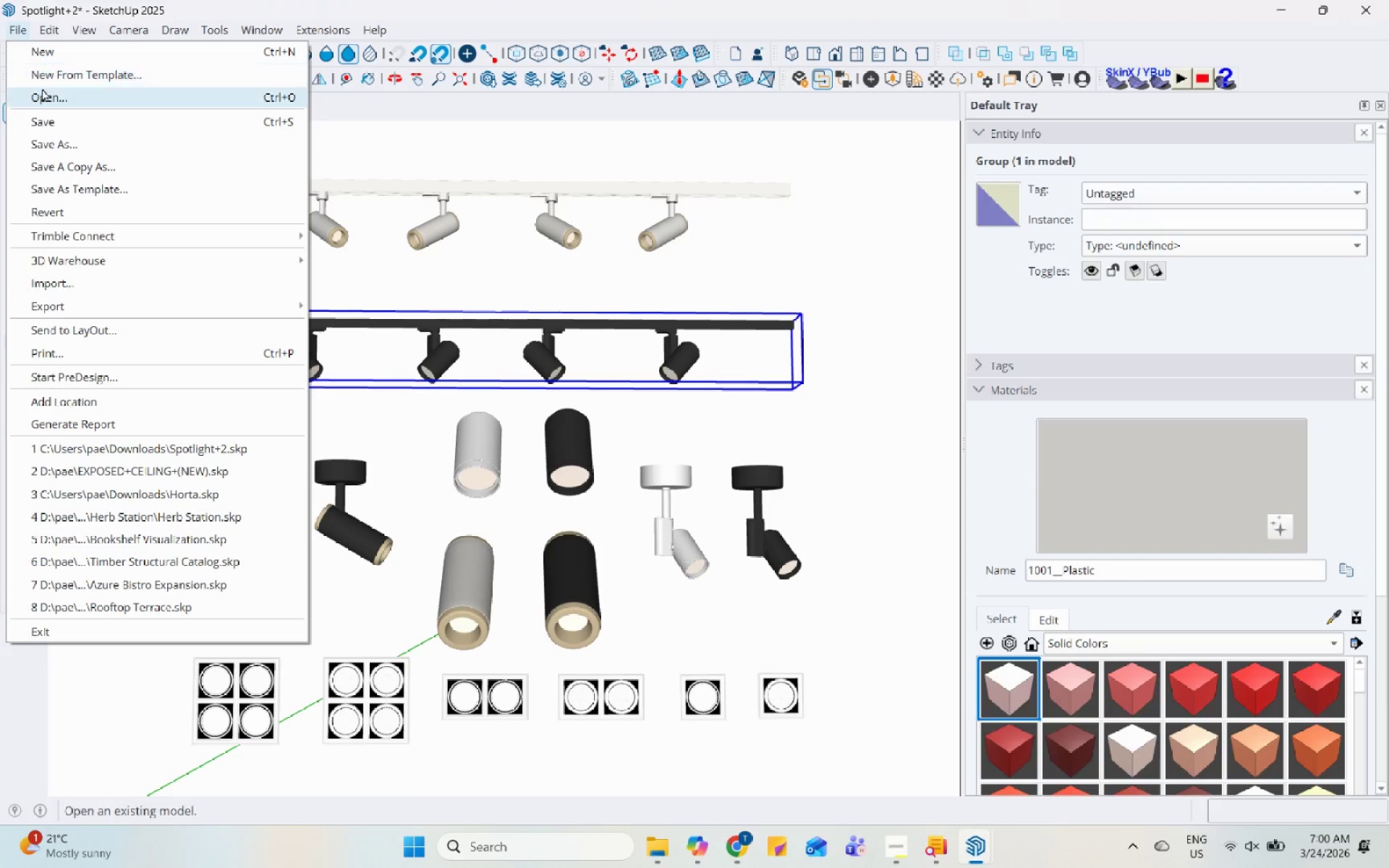 
left_click([41, 85])
 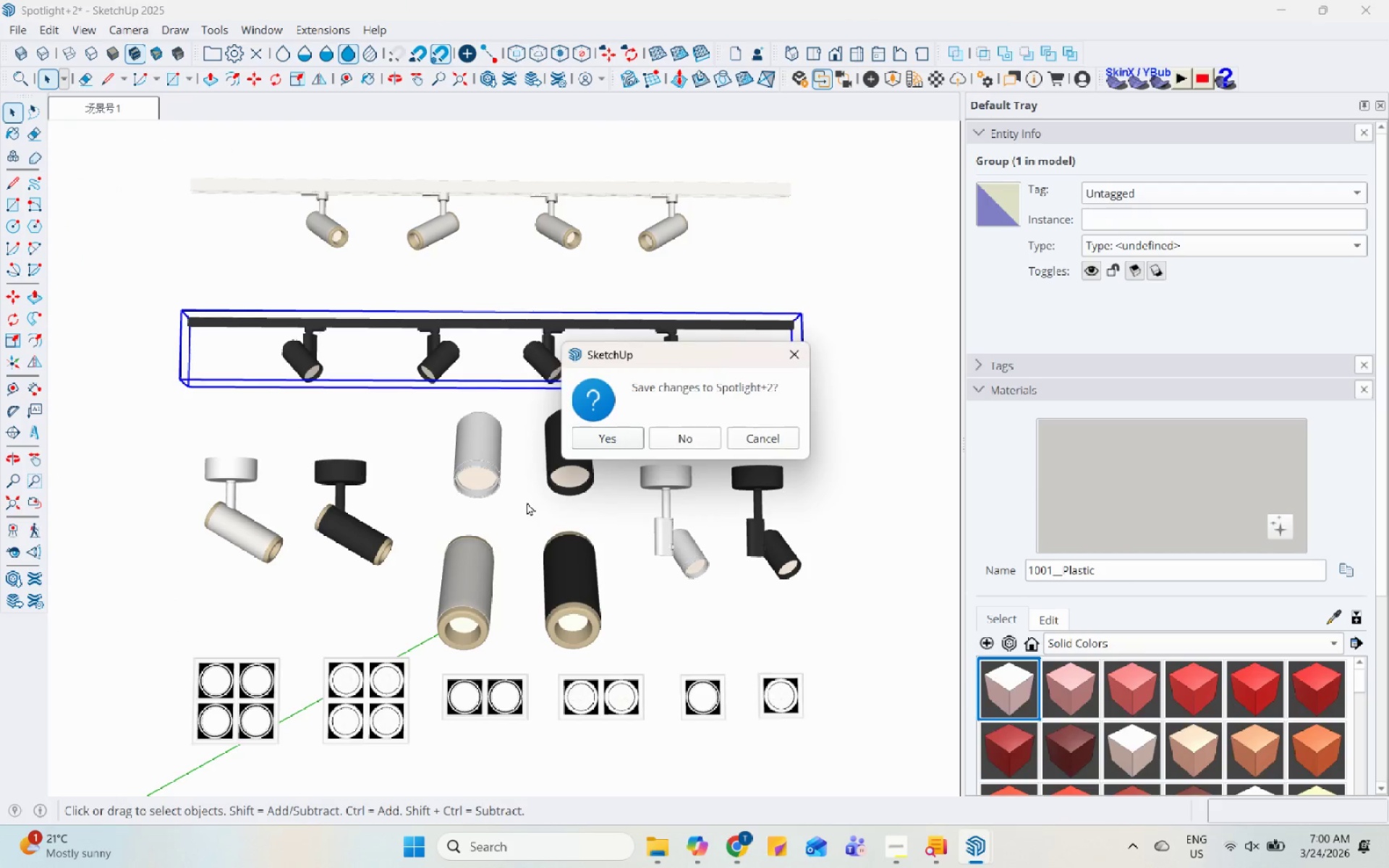 
left_click([704, 431])
 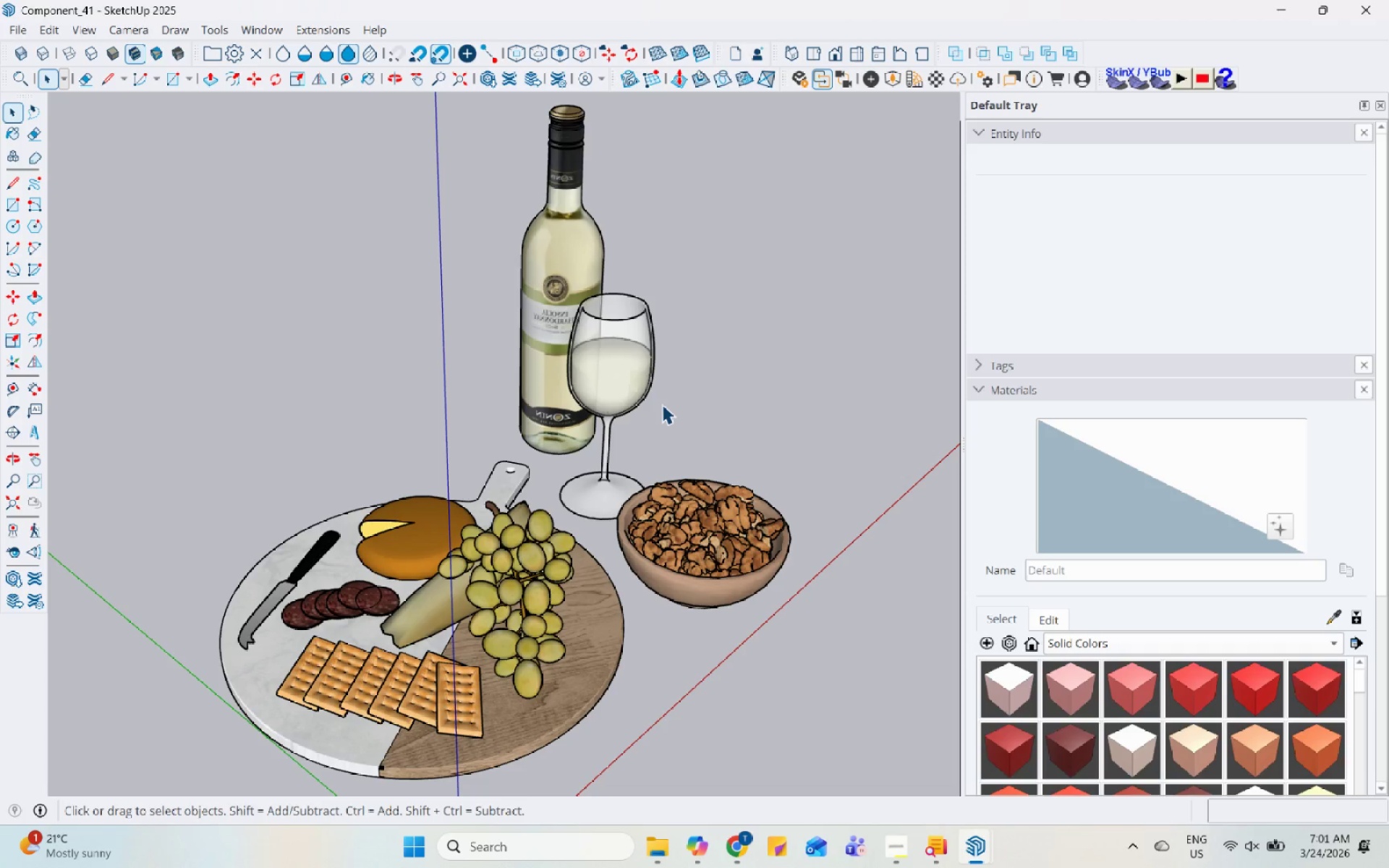 
scroll: coordinate [645, 411], scroll_direction: up, amount: 1.0
 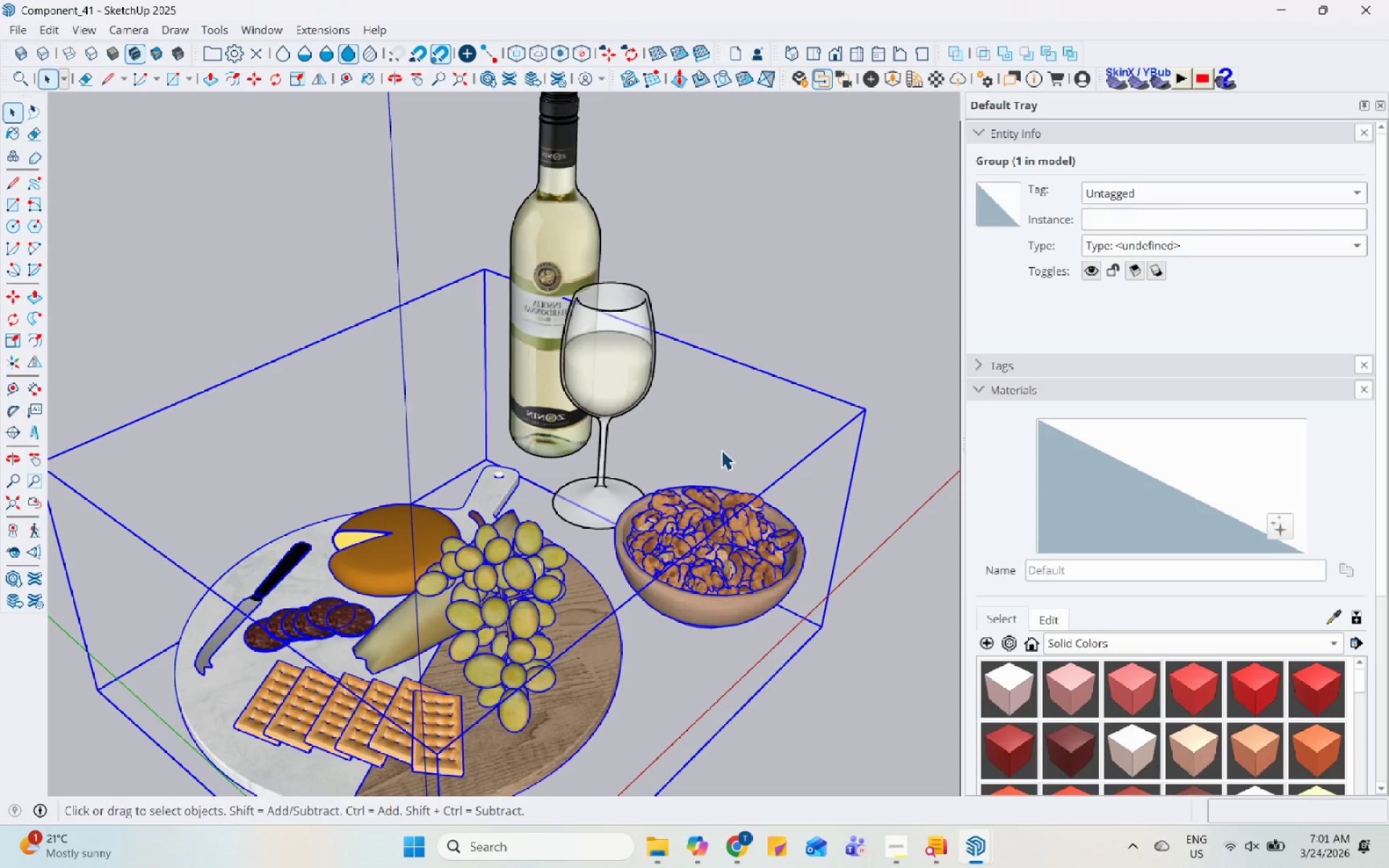 
key(Control+C)
 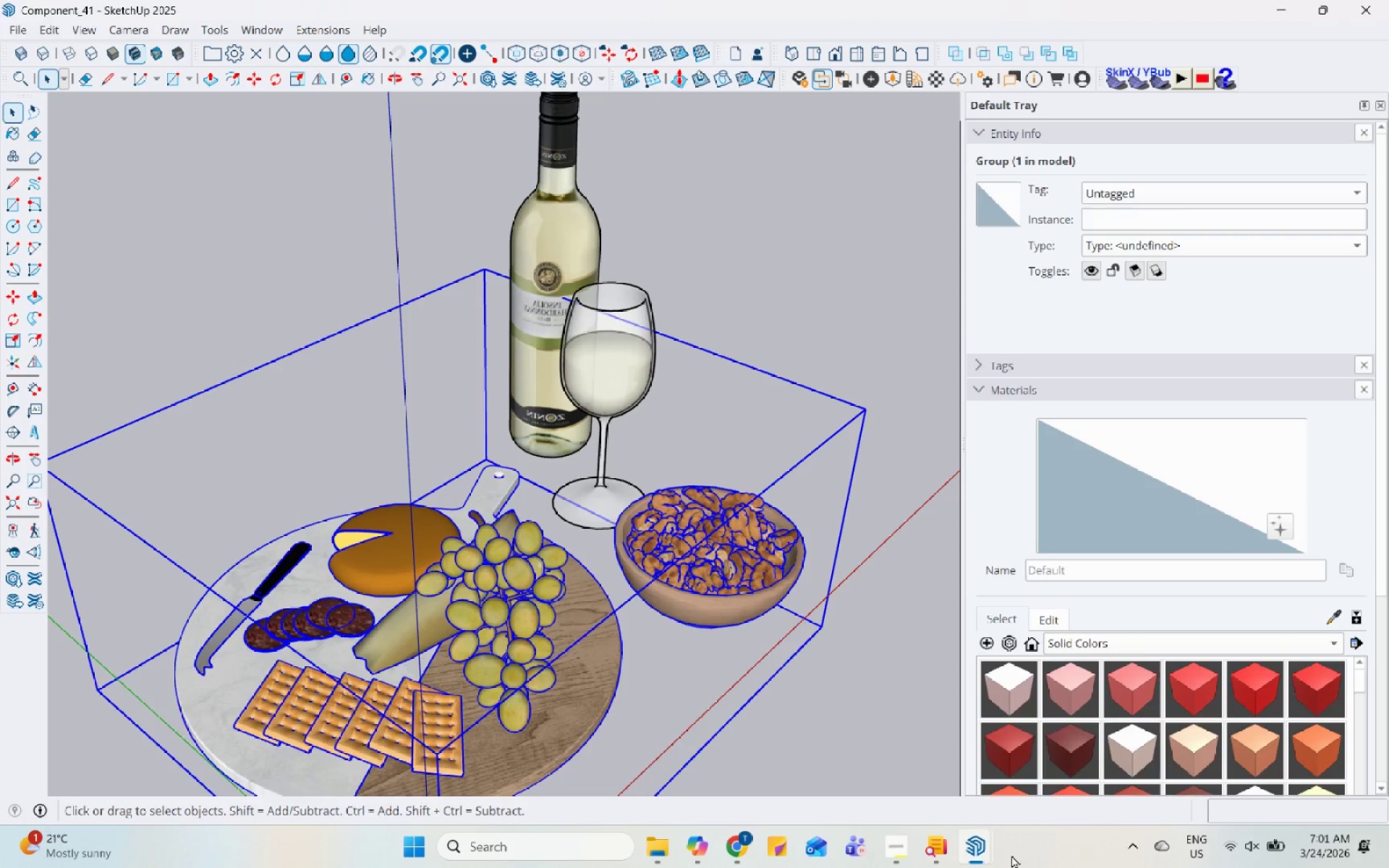 
left_click([982, 845])
 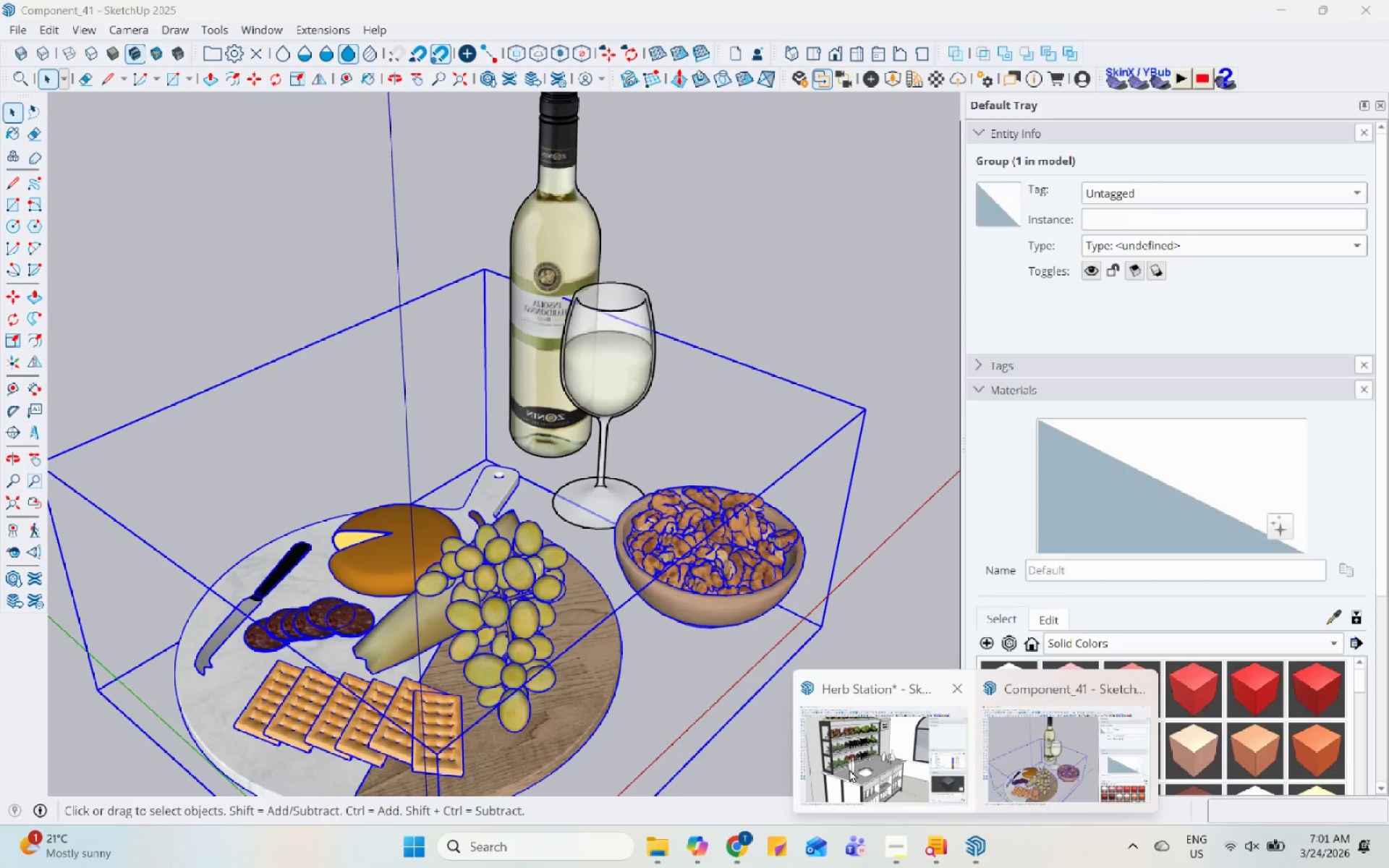 
left_click([877, 760])
 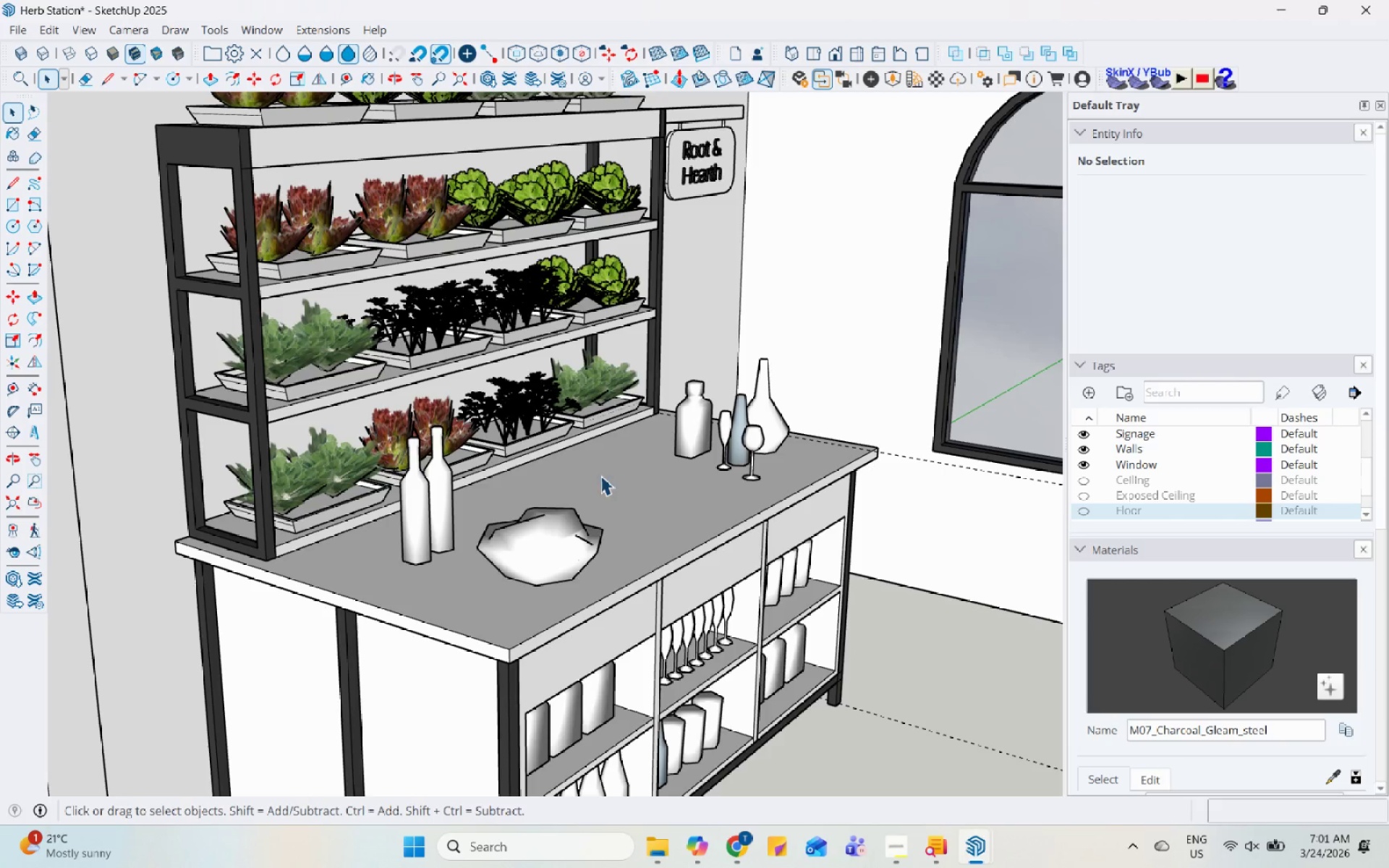 
left_click([654, 507])
 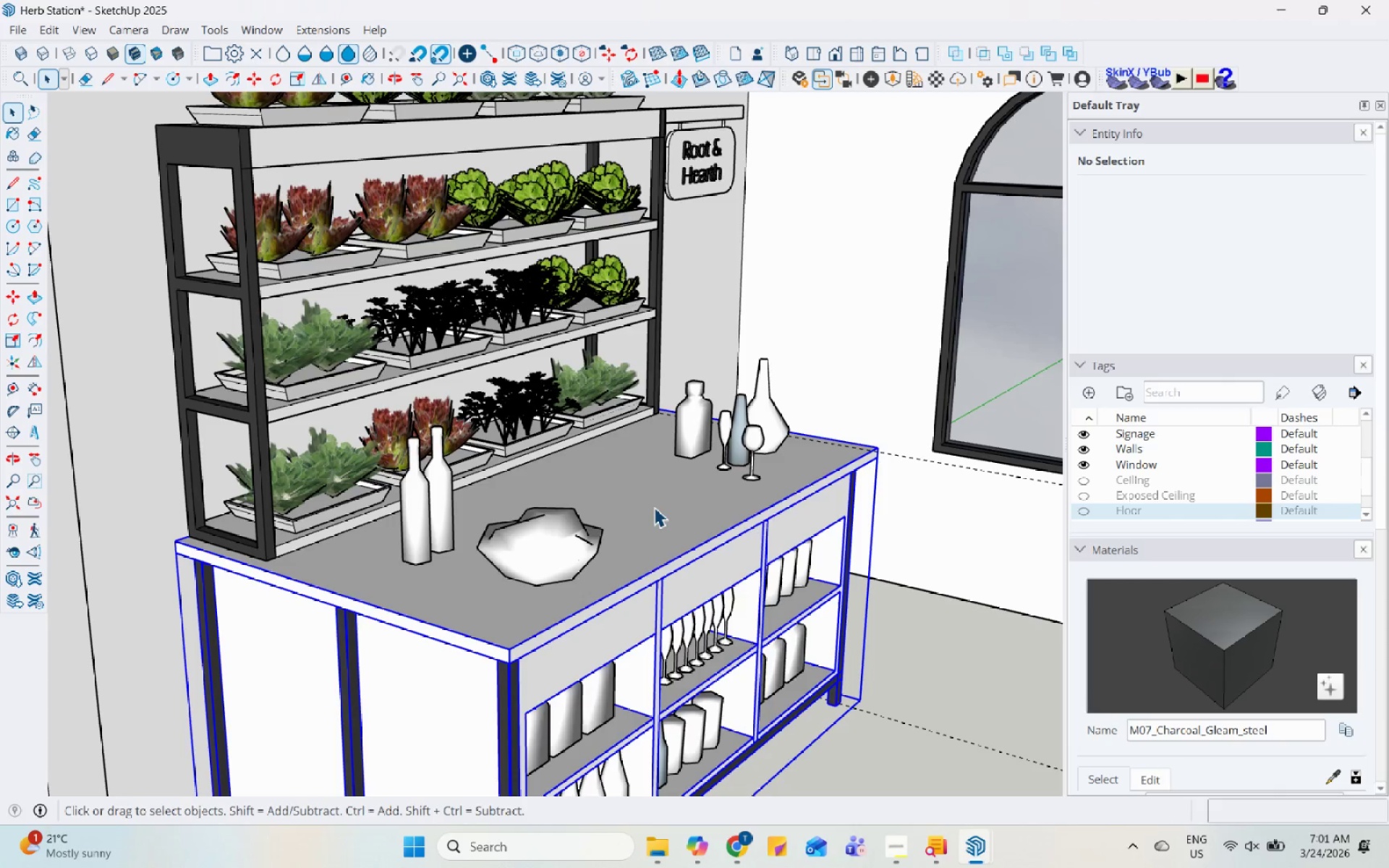 
key(Control+V)
 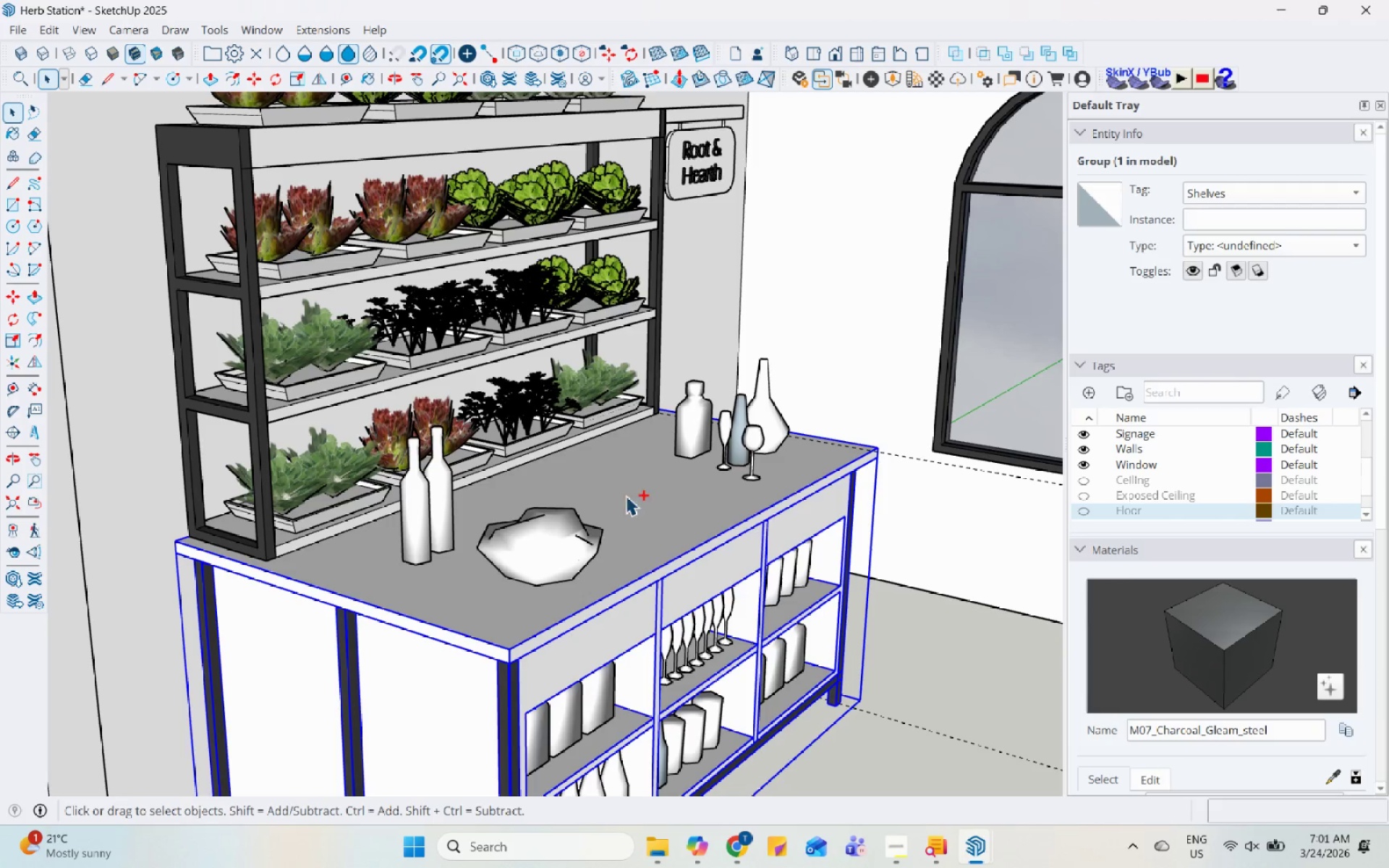 
scroll: coordinate [633, 555], scroll_direction: down, amount: 16.0
 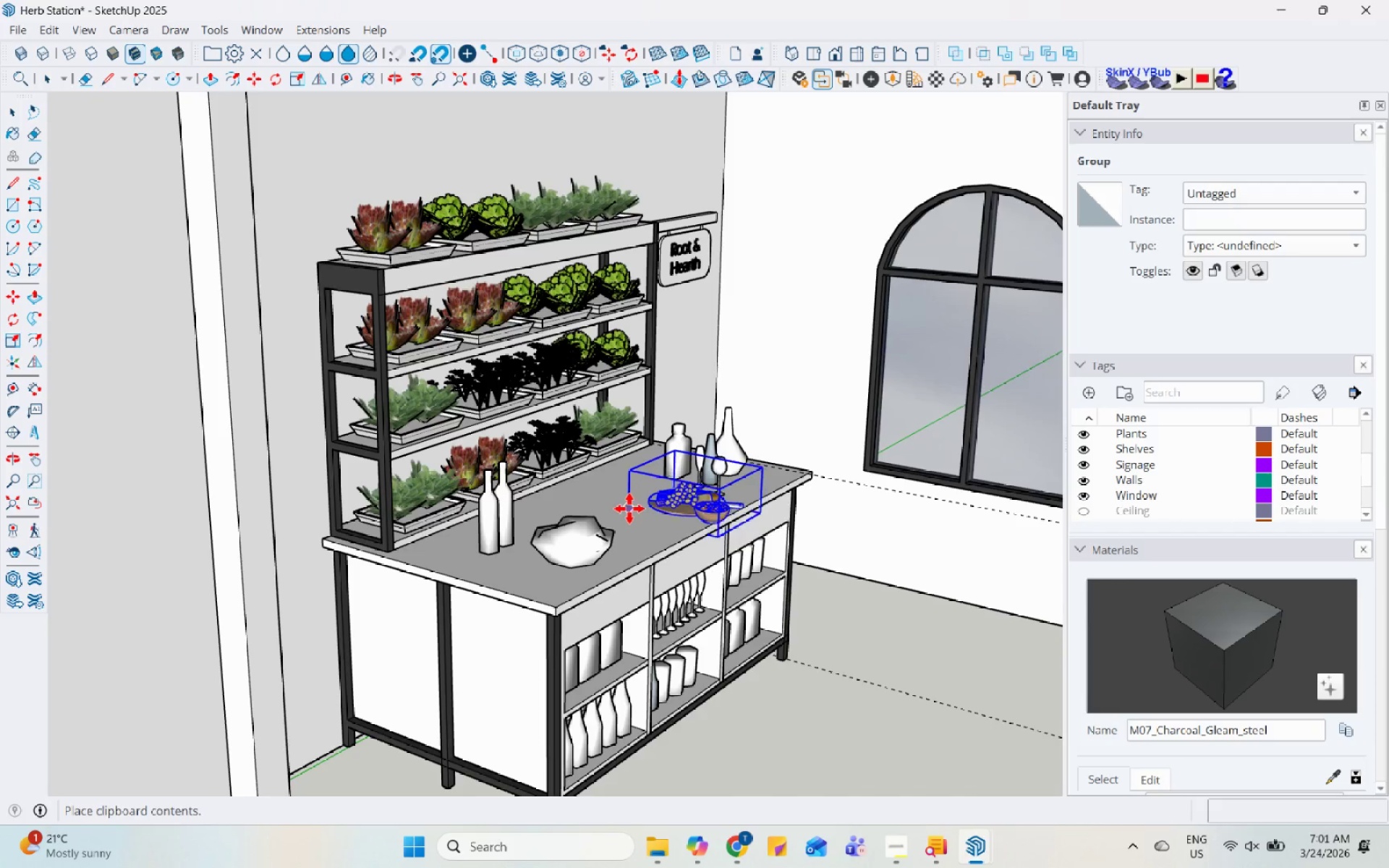 
left_click([549, 508])
 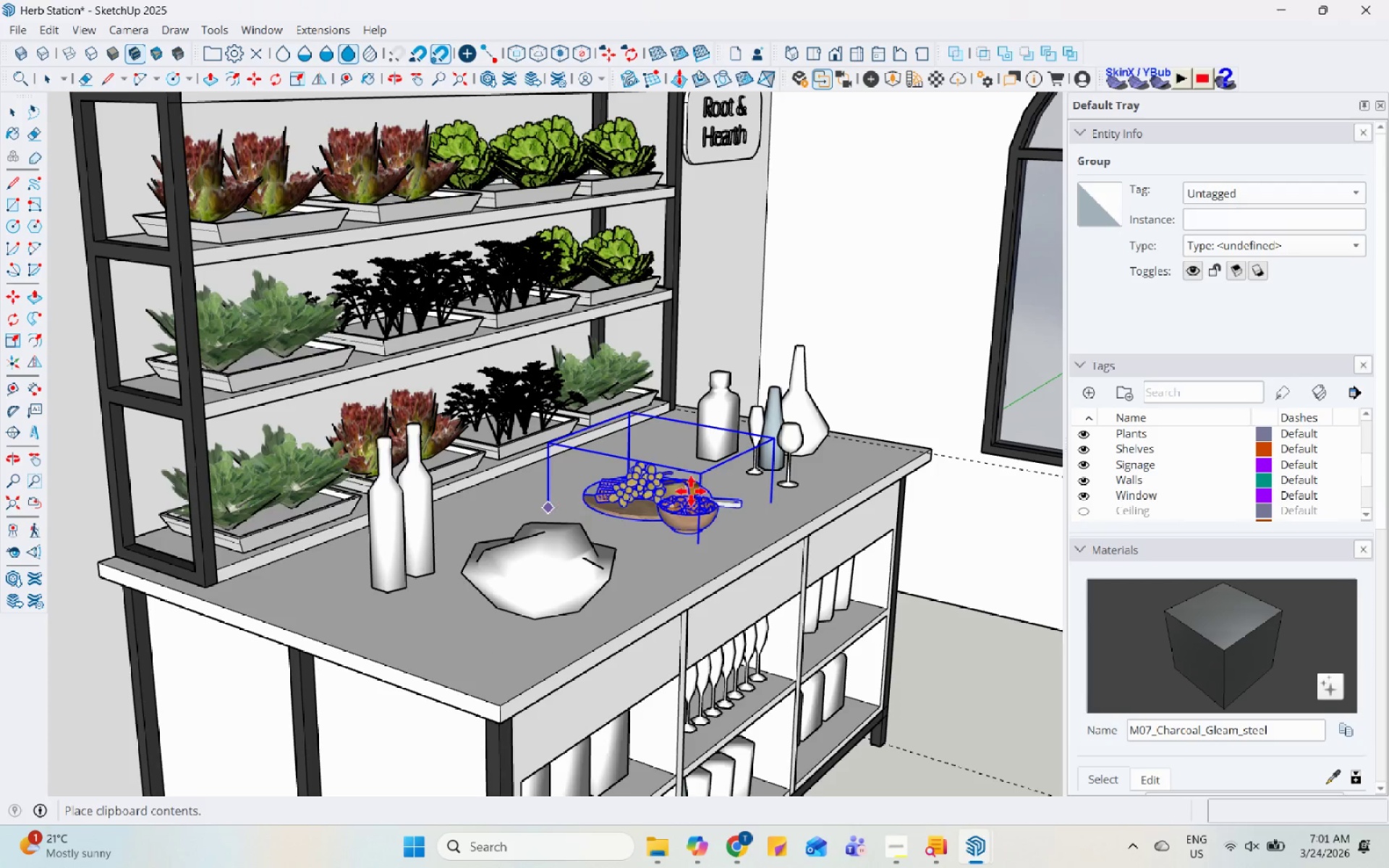 
scroll: coordinate [572, 513], scroll_direction: up, amount: 5.0
 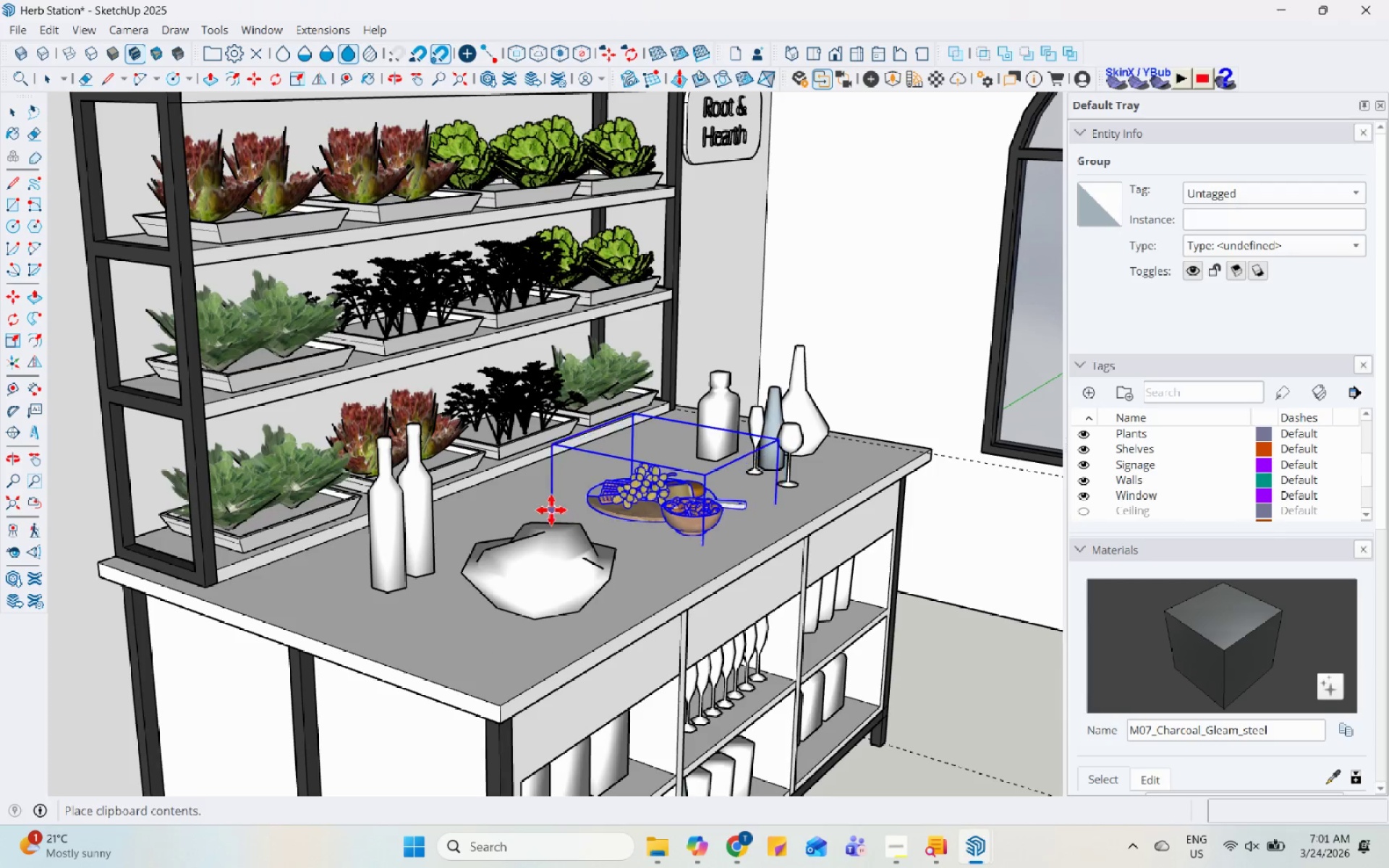 
key(Space)
 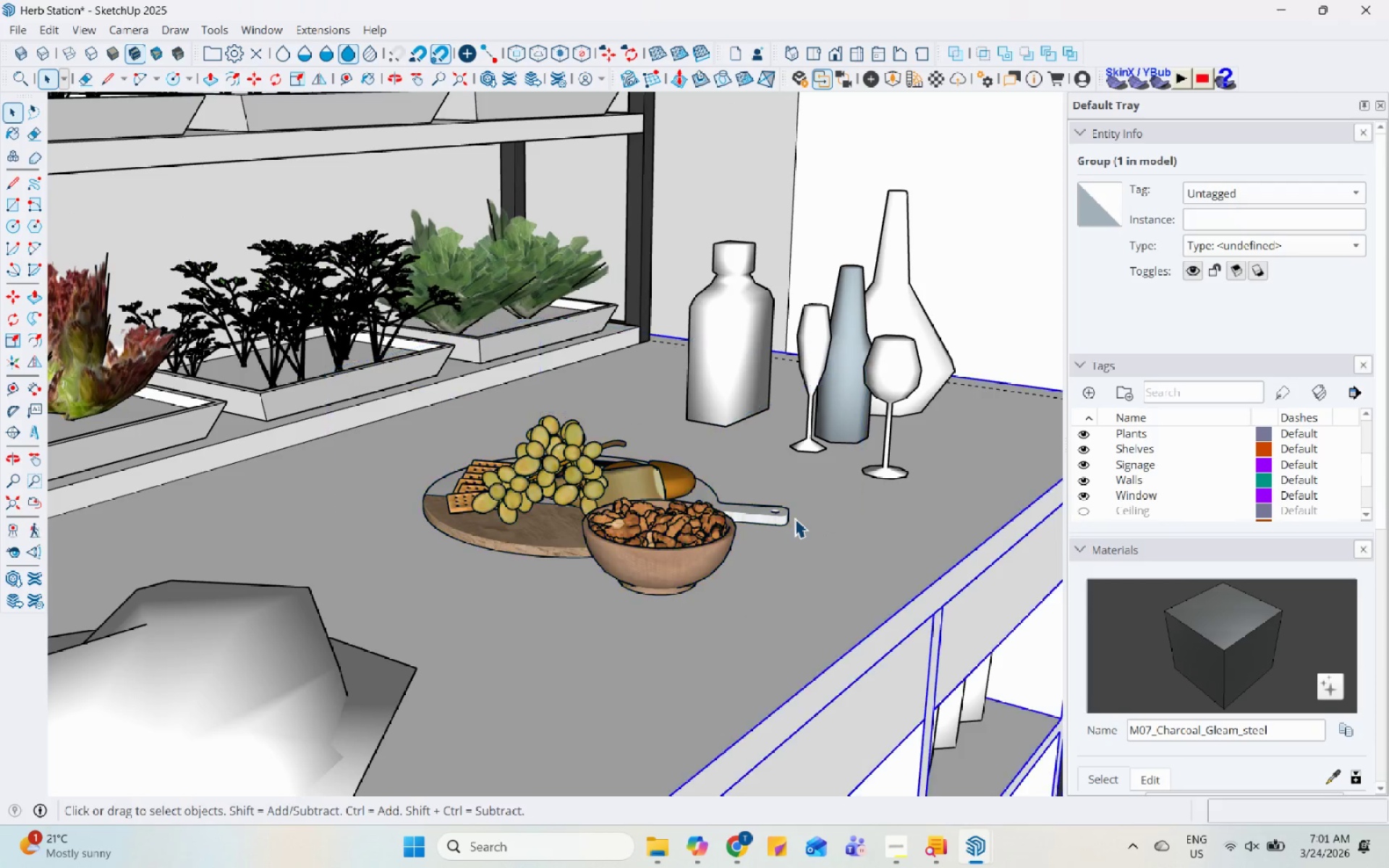 
scroll: coordinate [743, 532], scroll_direction: up, amount: 21.0
 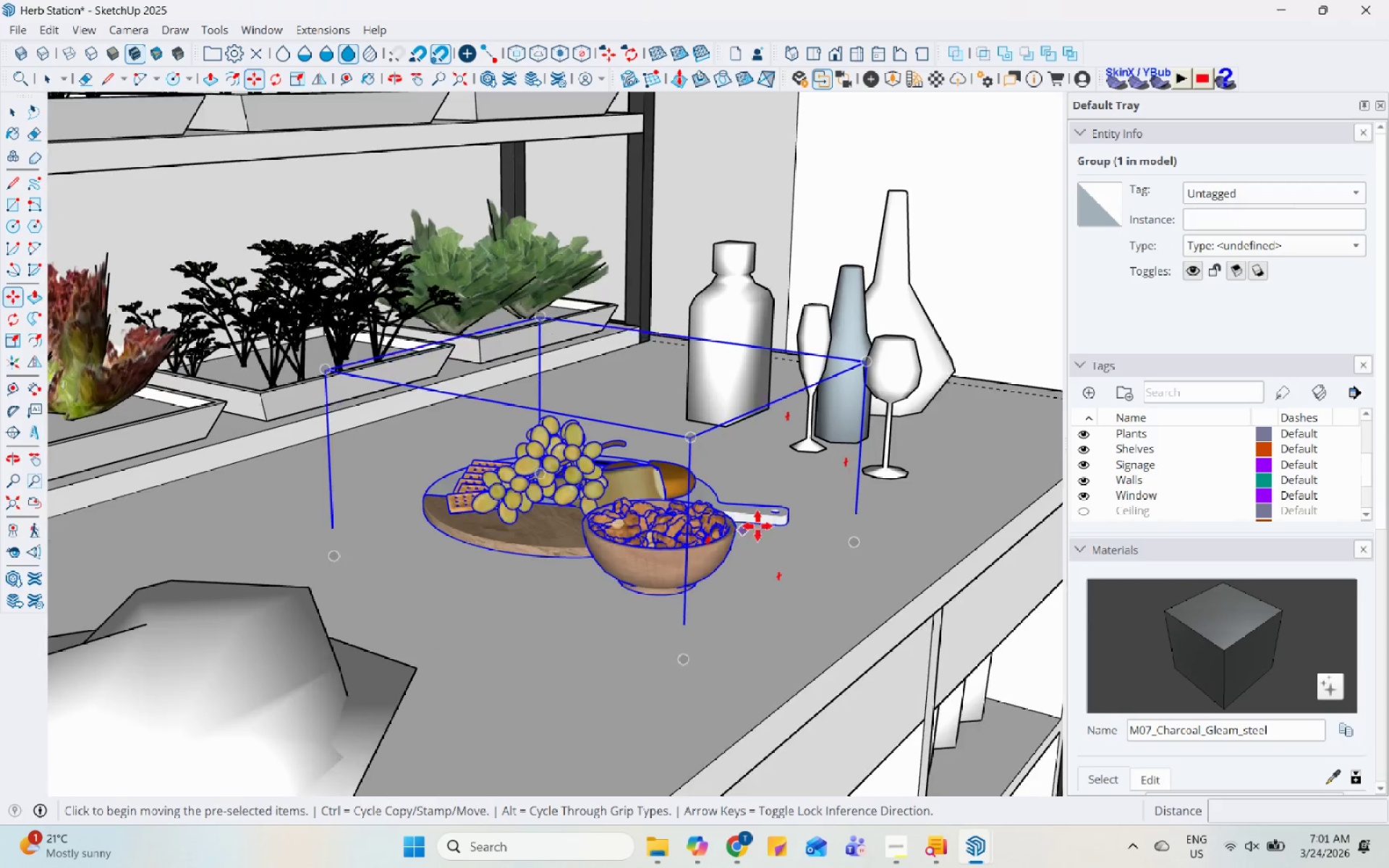 
scroll: coordinate [744, 545], scroll_direction: down, amount: 12.0
 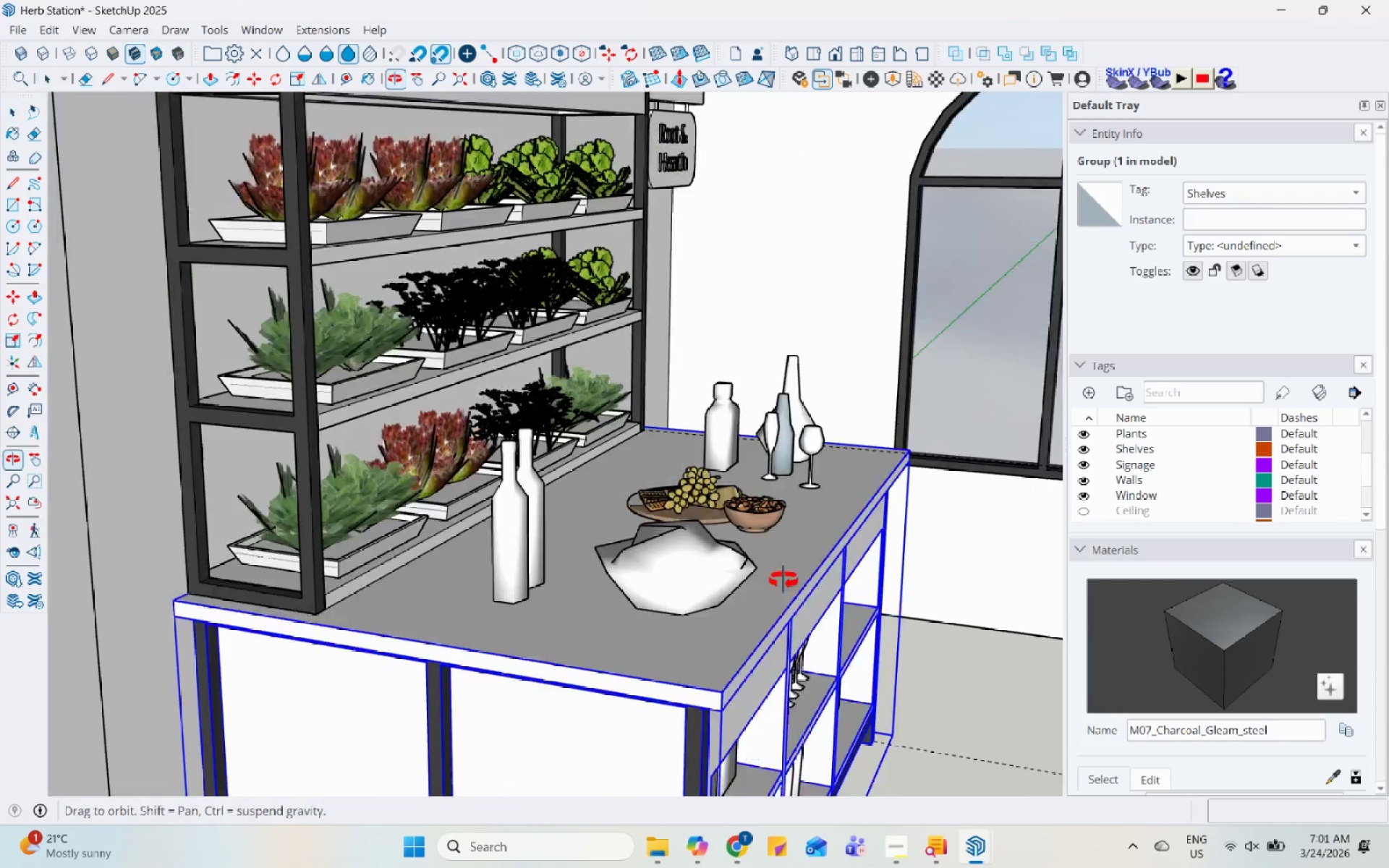 
key(Control+S)
 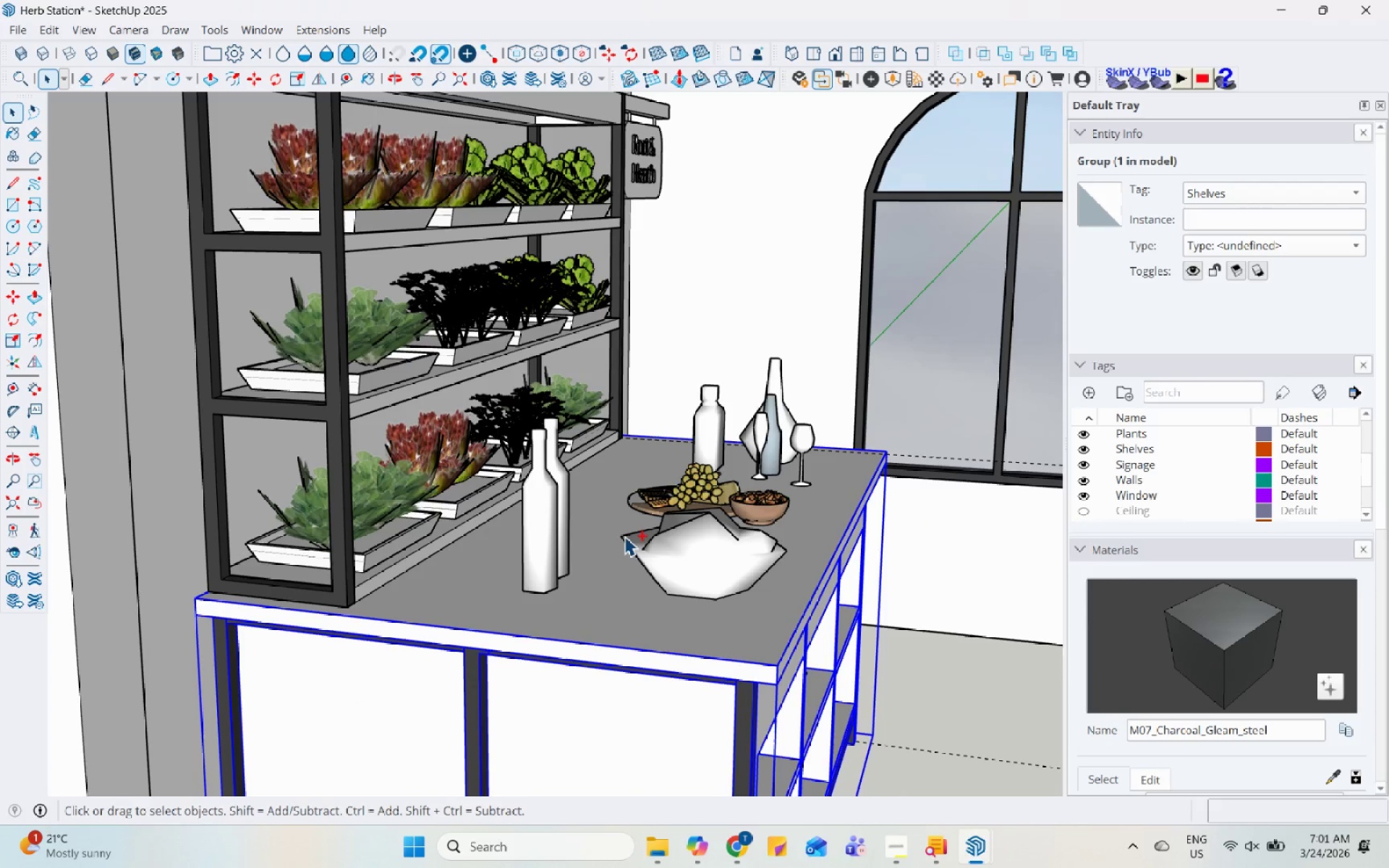 
scroll: coordinate [464, 514], scroll_direction: down, amount: 18.0
 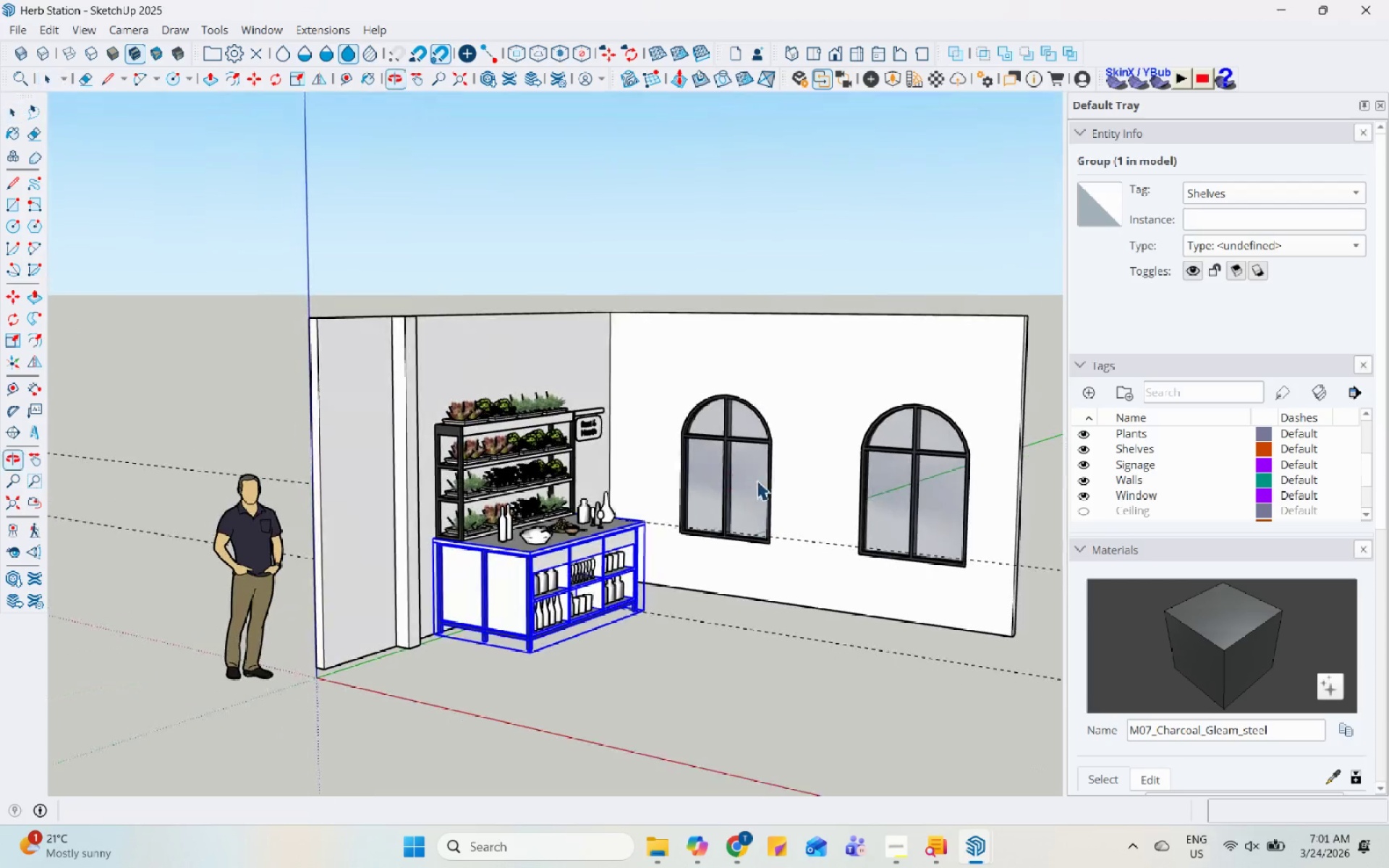 
scroll: coordinate [493, 517], scroll_direction: up, amount: 6.0
 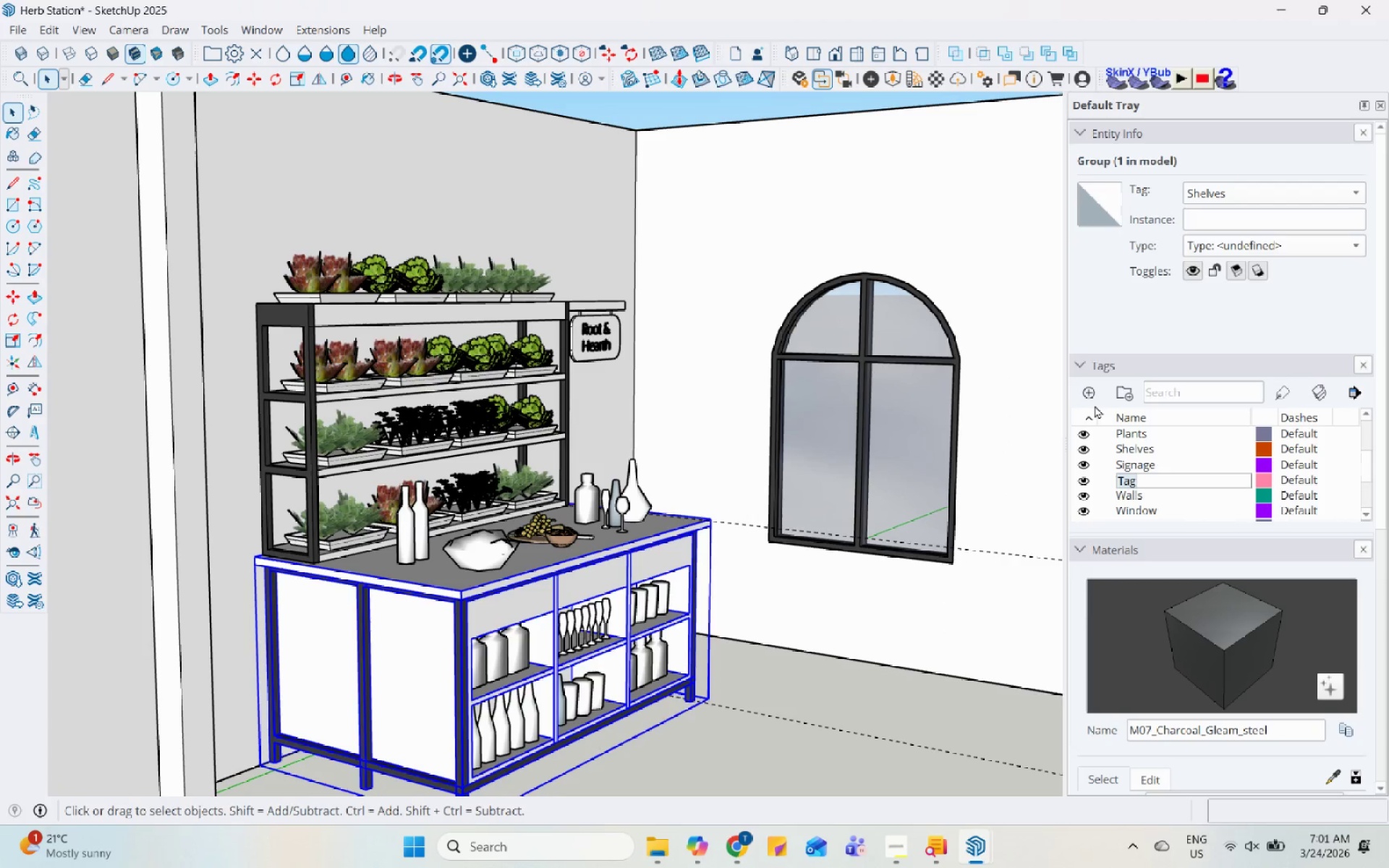 
type(Enscape Materils)
key(Backspace)
key(Backspace)
type(als)
 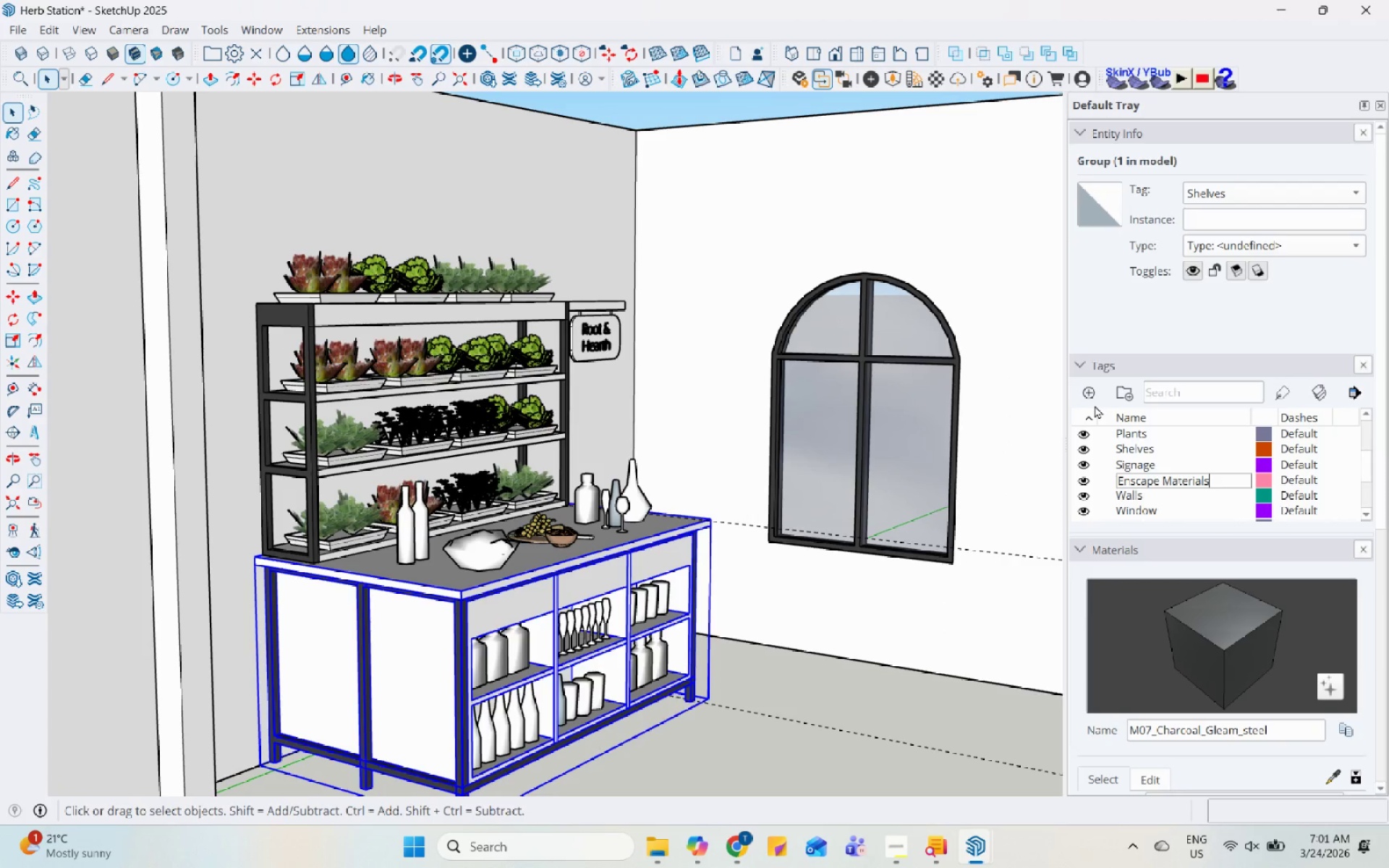 
key(Enter)
 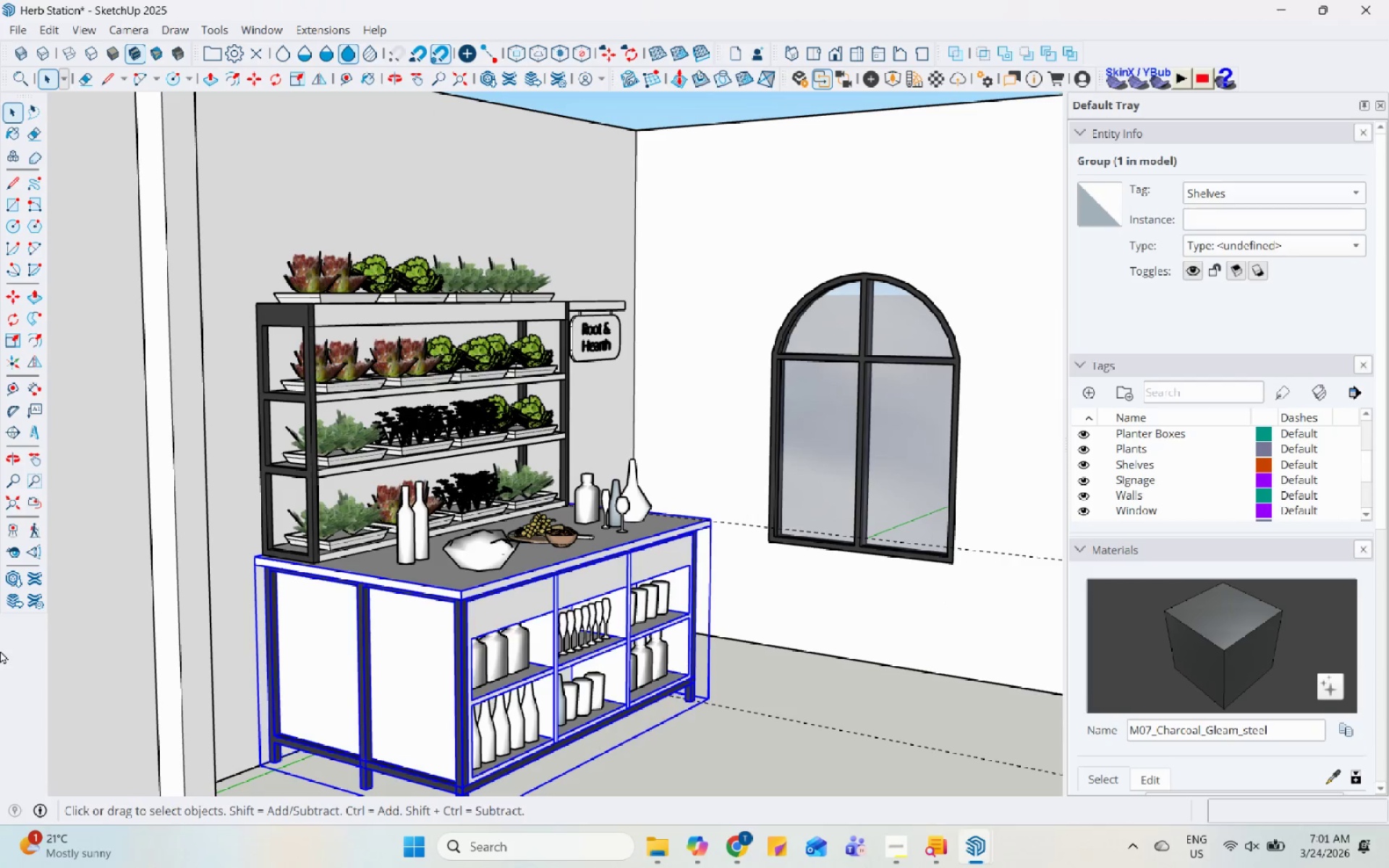 
scroll: coordinate [341, 518], scroll_direction: up, amount: 5.0
 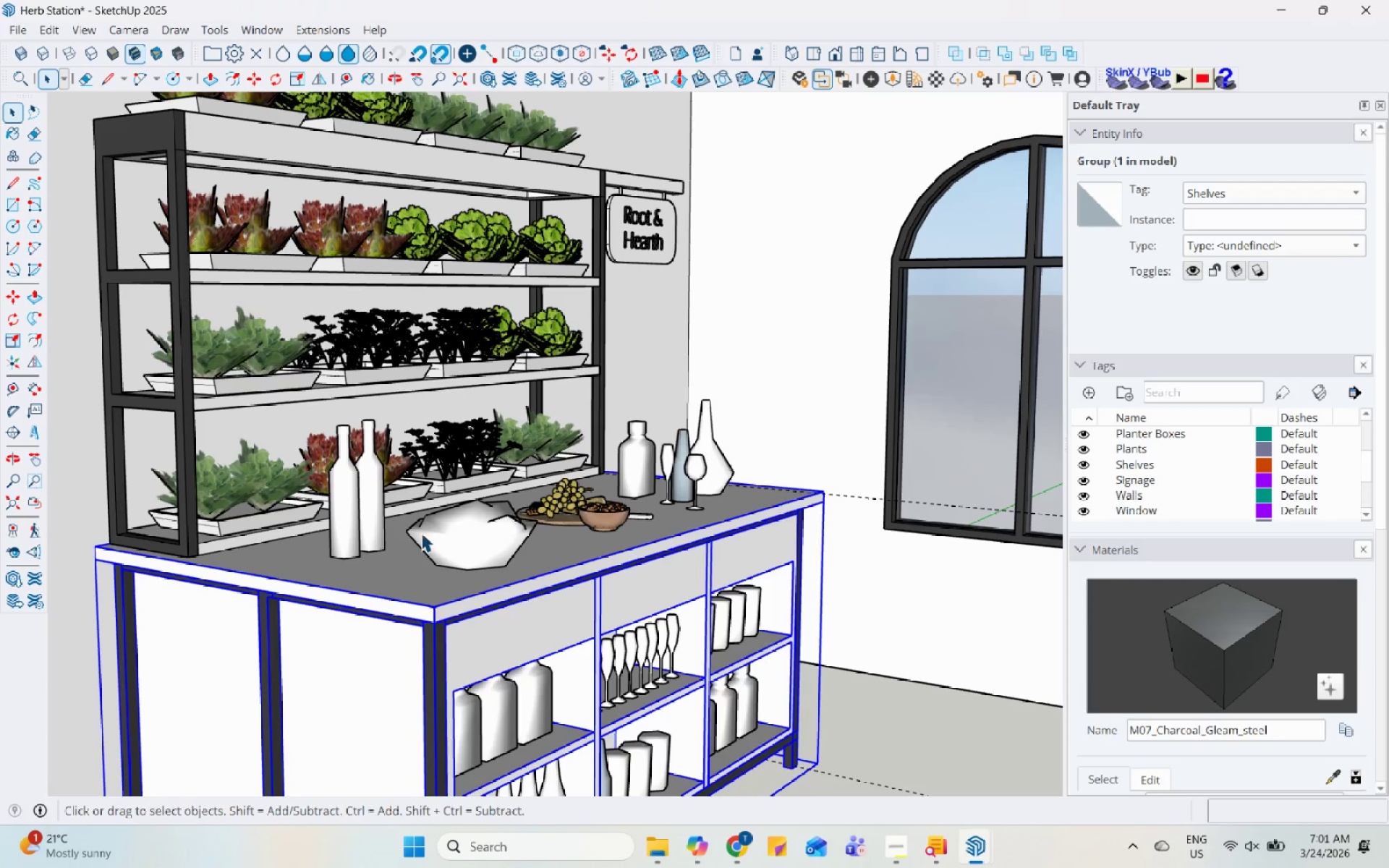 
left_click([421, 532])
 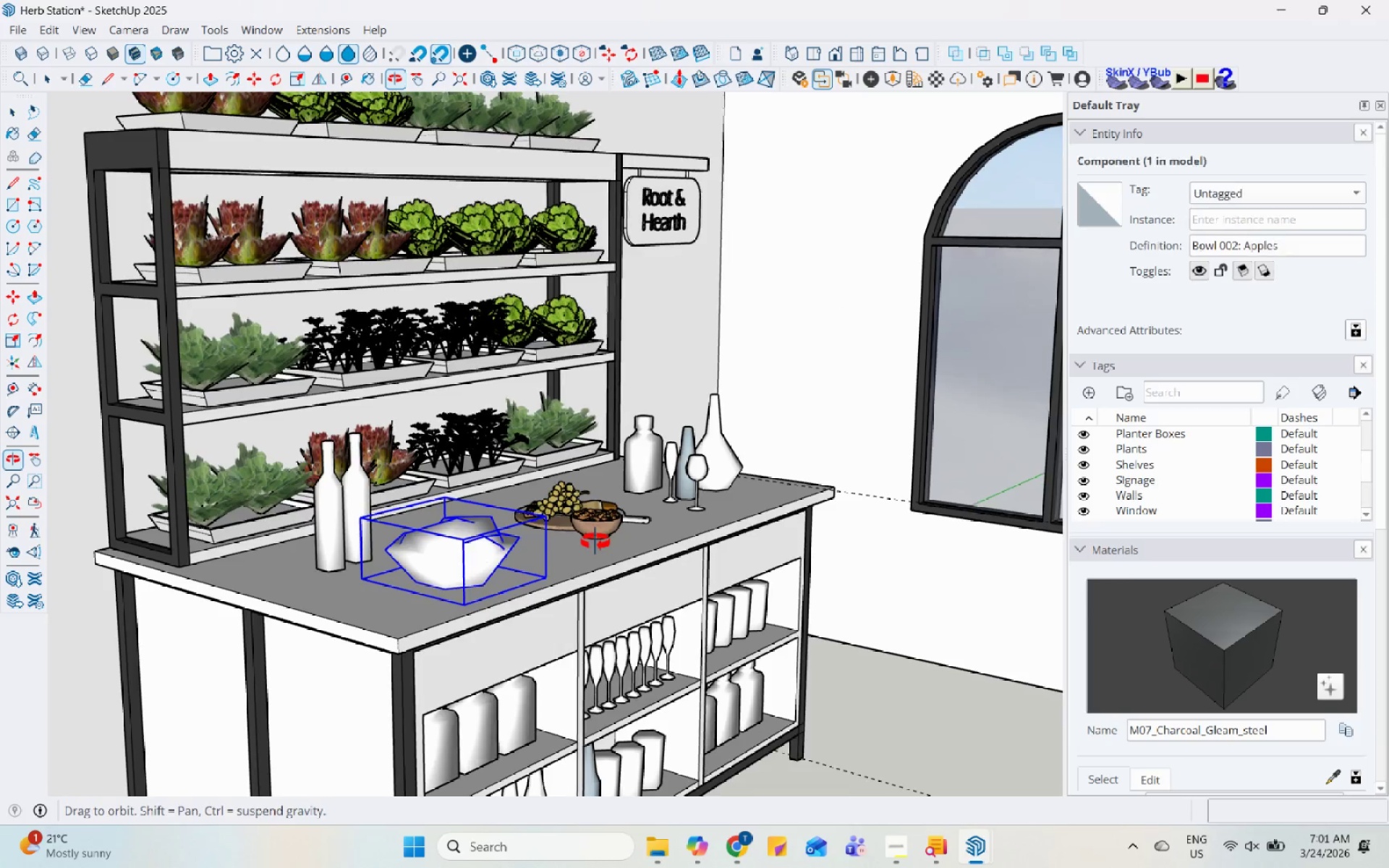 
hold_key(key=ControlLeft, duration=1.5)
left_click([648, 463])
 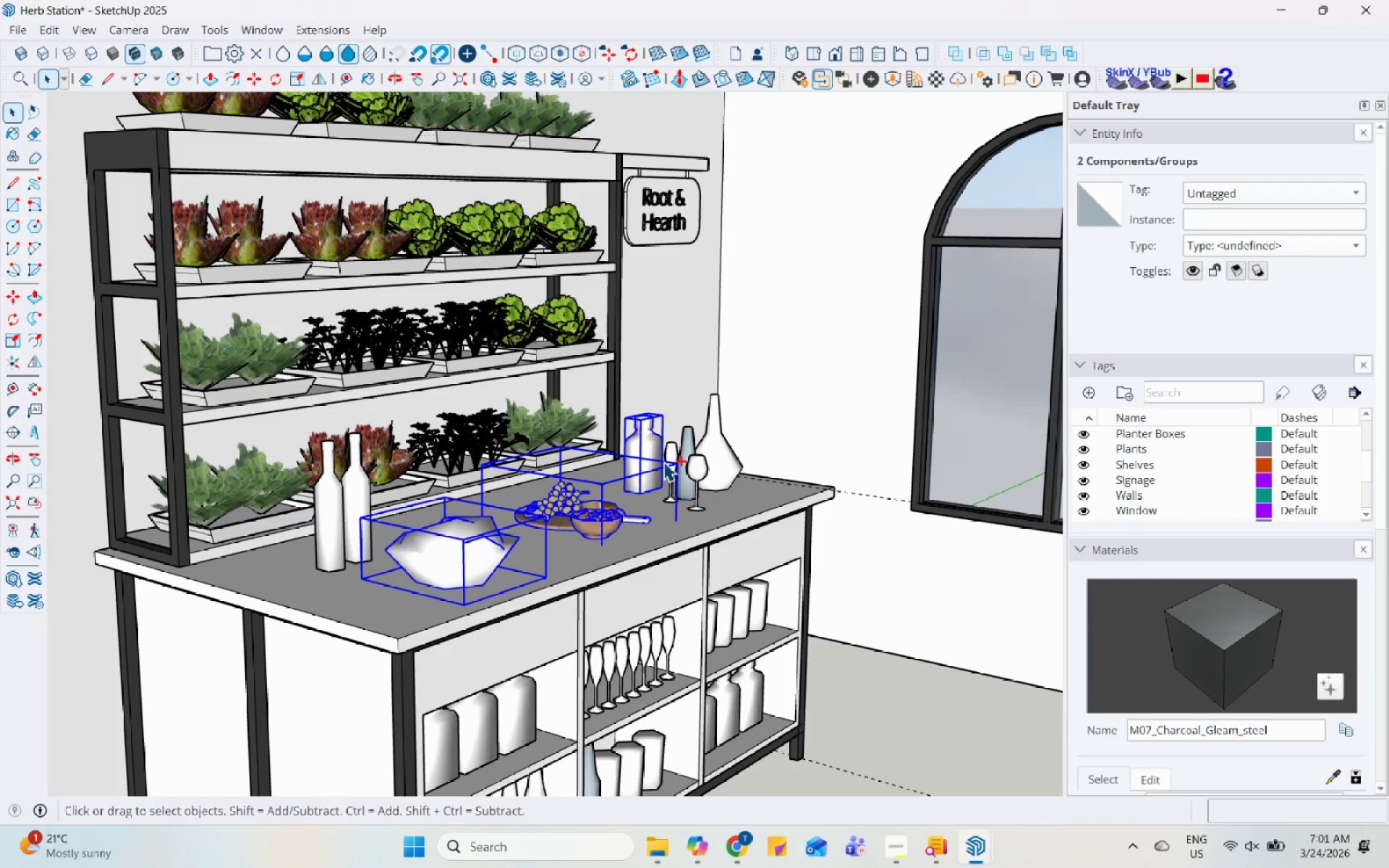 
left_click([668, 463])
 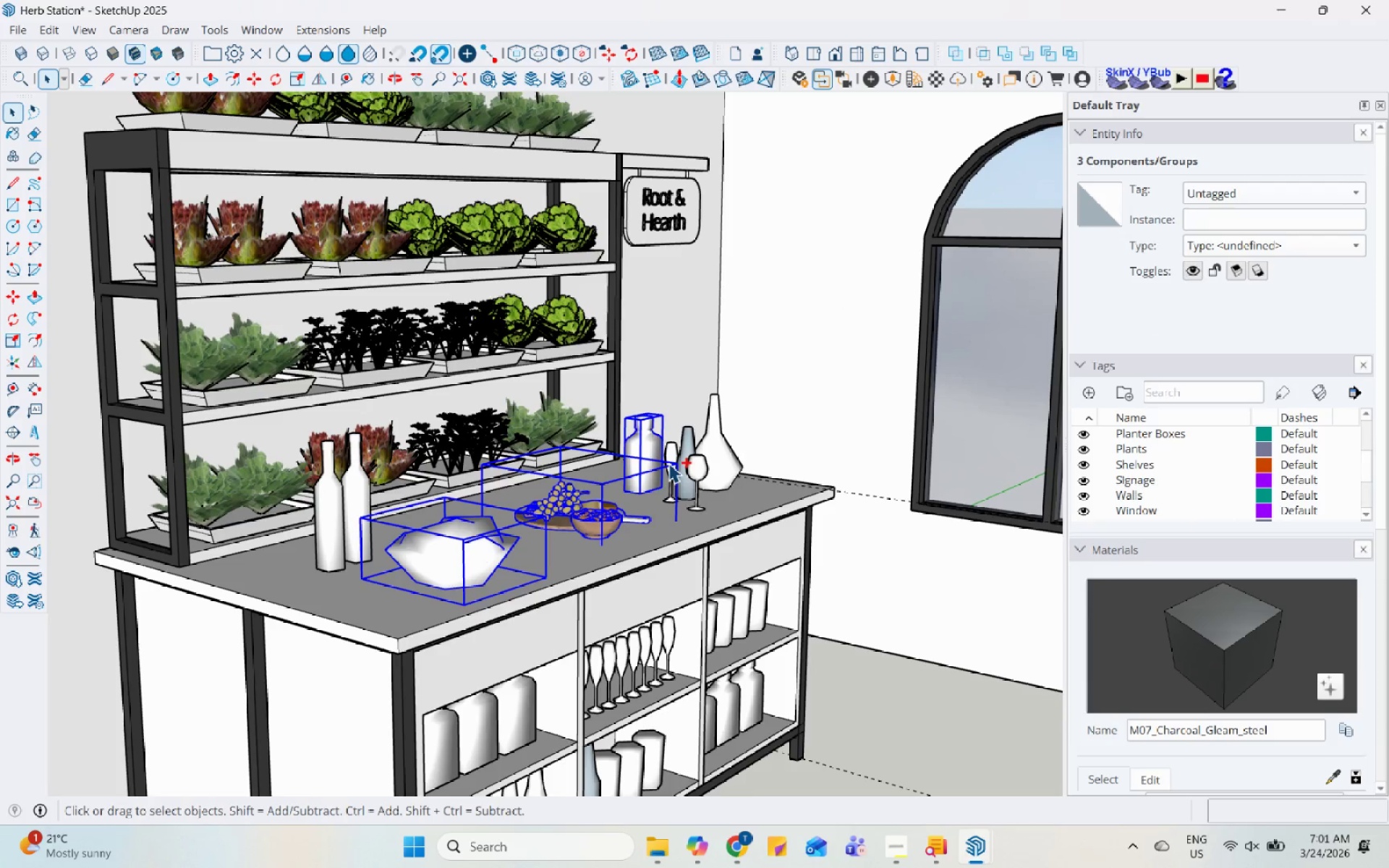 
hold_key(key=ControlLeft, duration=1.51)
double_click([686, 445])
 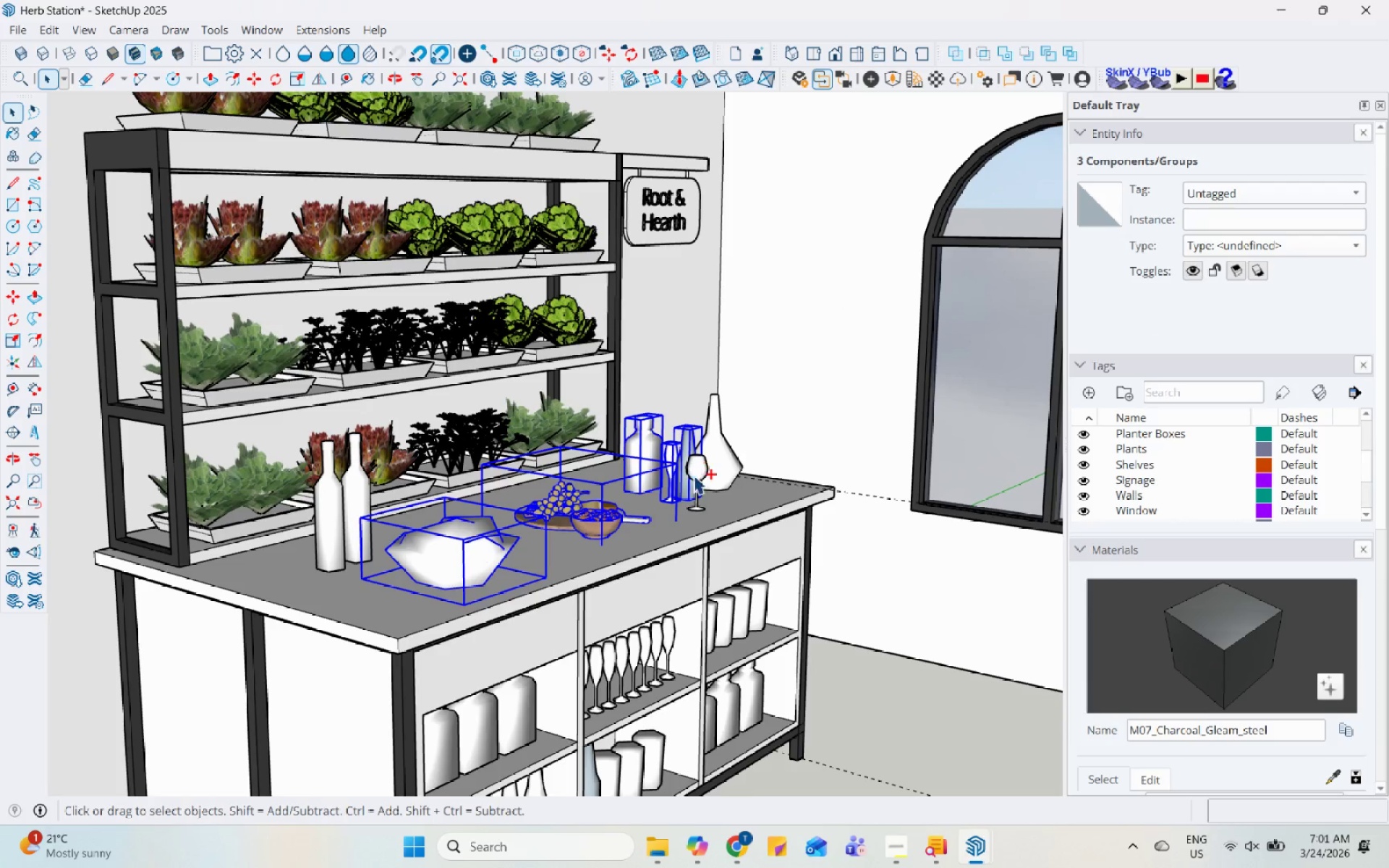 
triple_click([693, 475])
 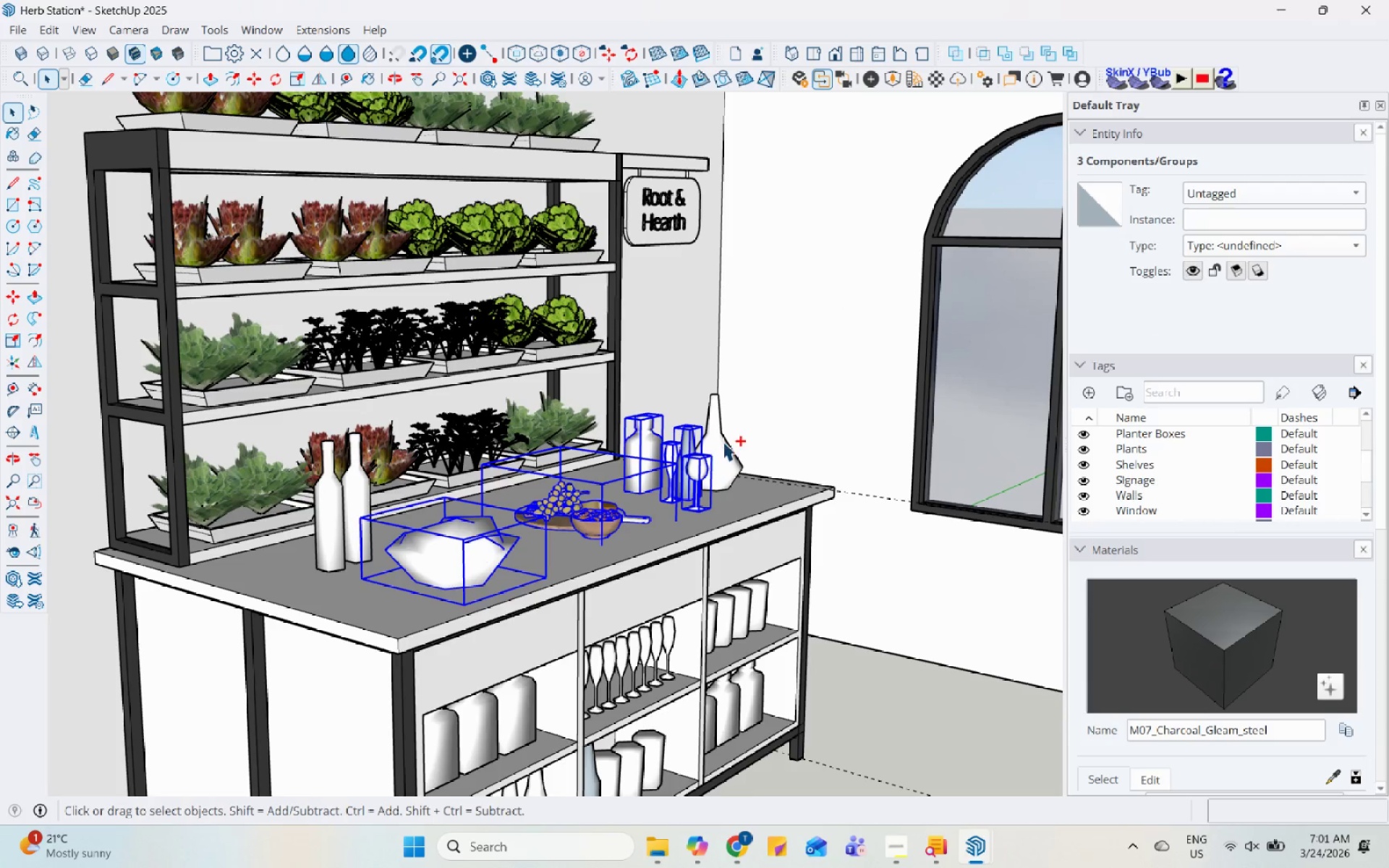 
triple_click([723, 441])
 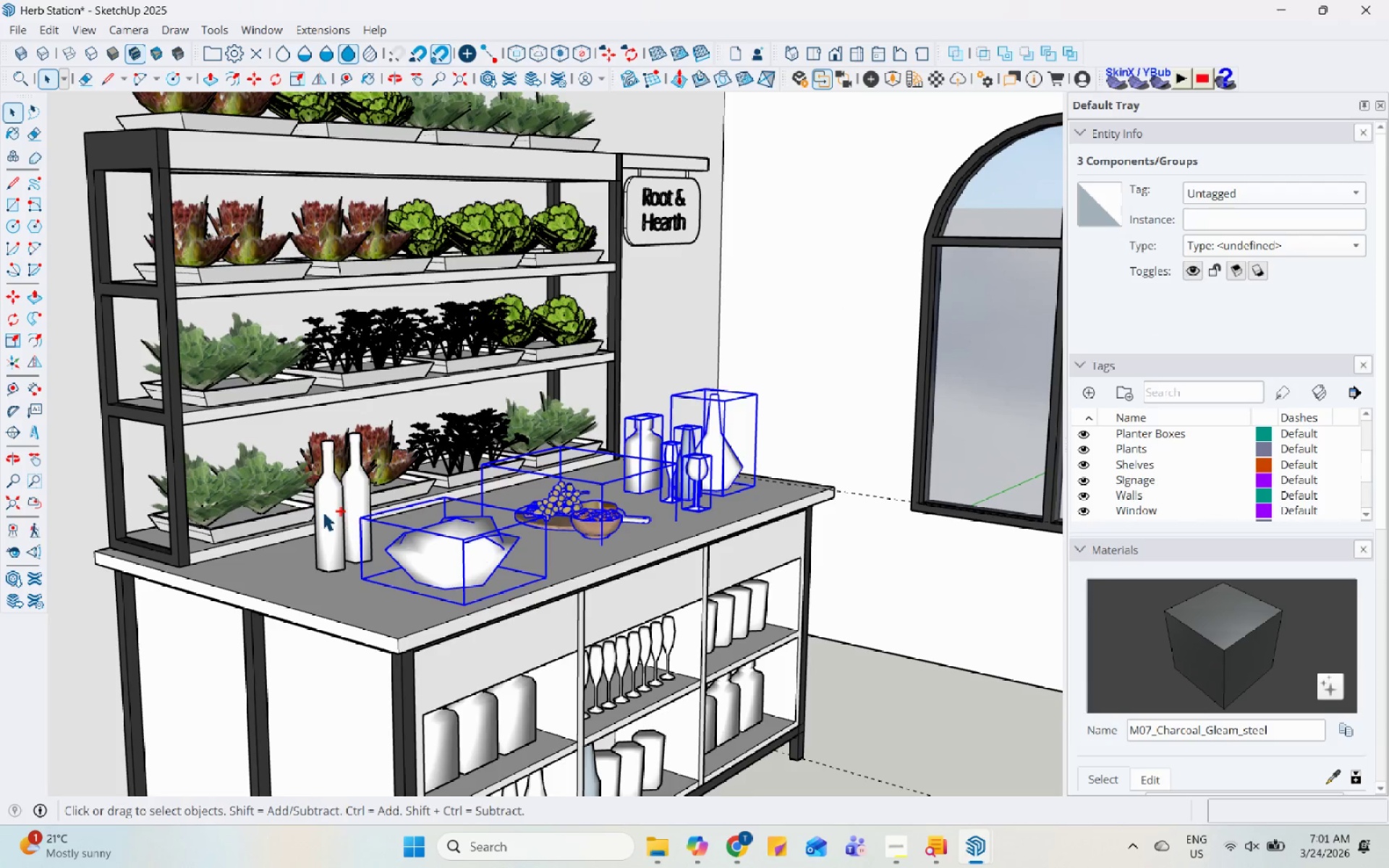 
hold_key(key=ControlLeft, duration=1.39)
left_click([325, 506])
 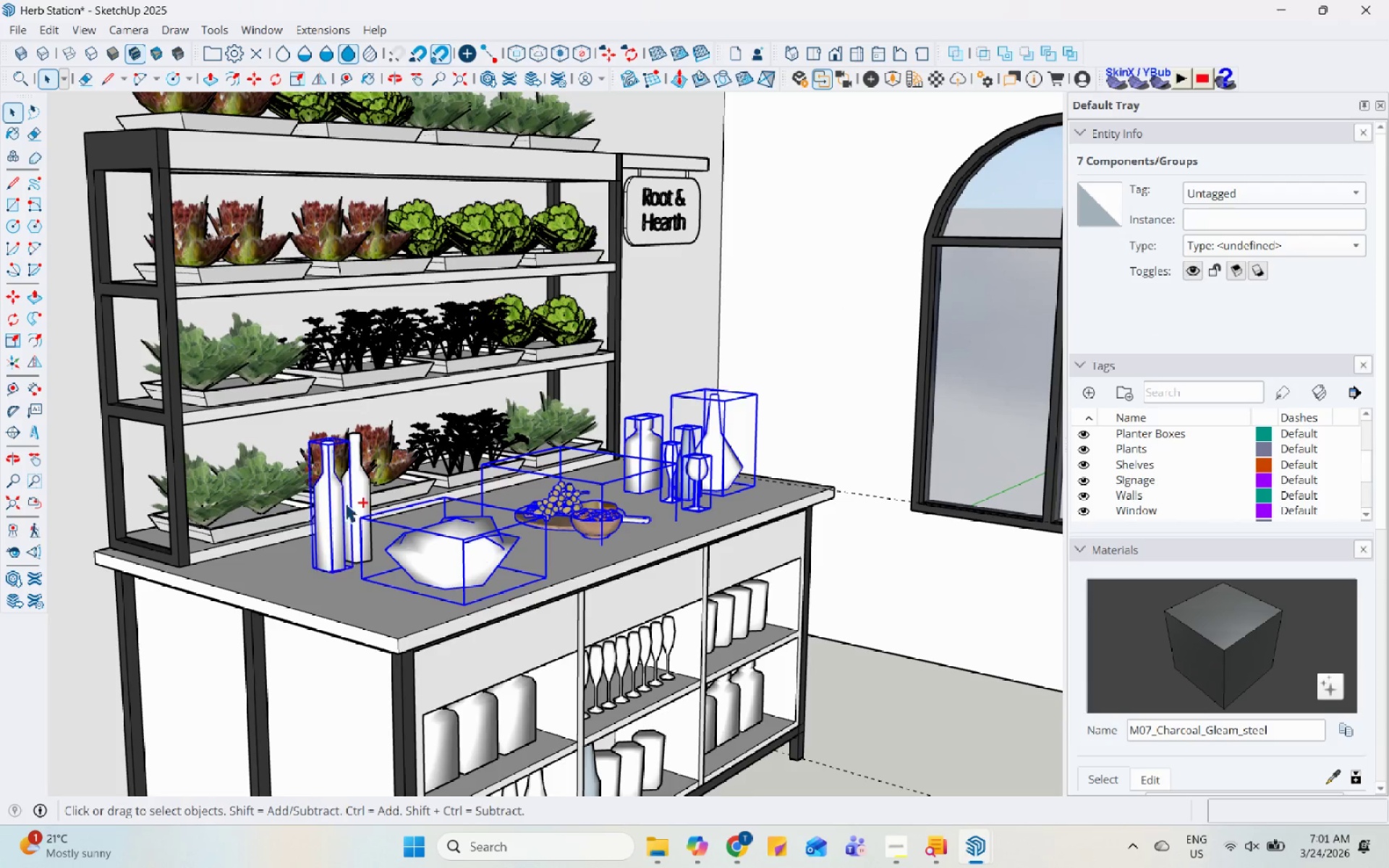 
double_click([345, 503])
 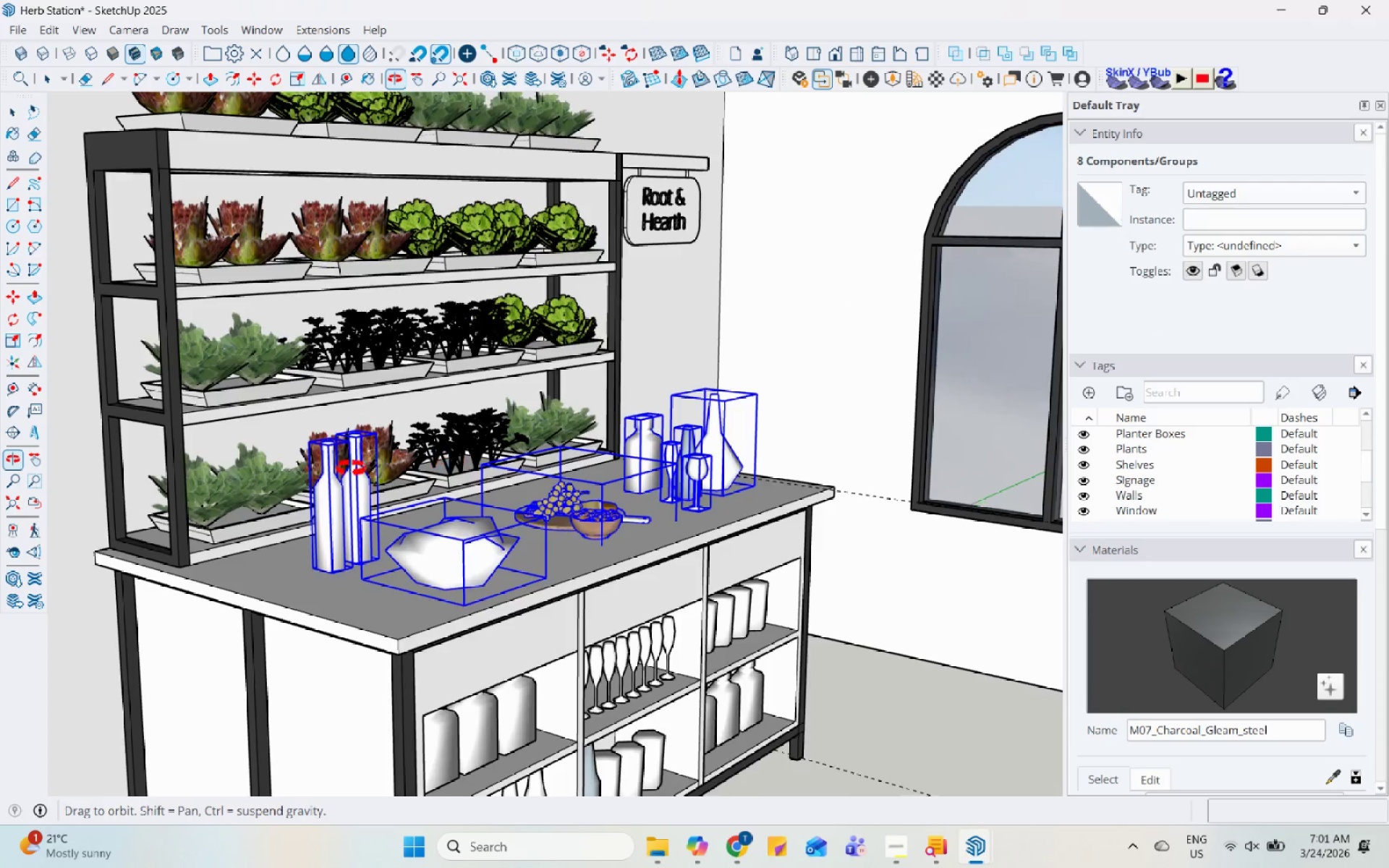 
hold_key(key=ControlLeft, duration=1.5)
 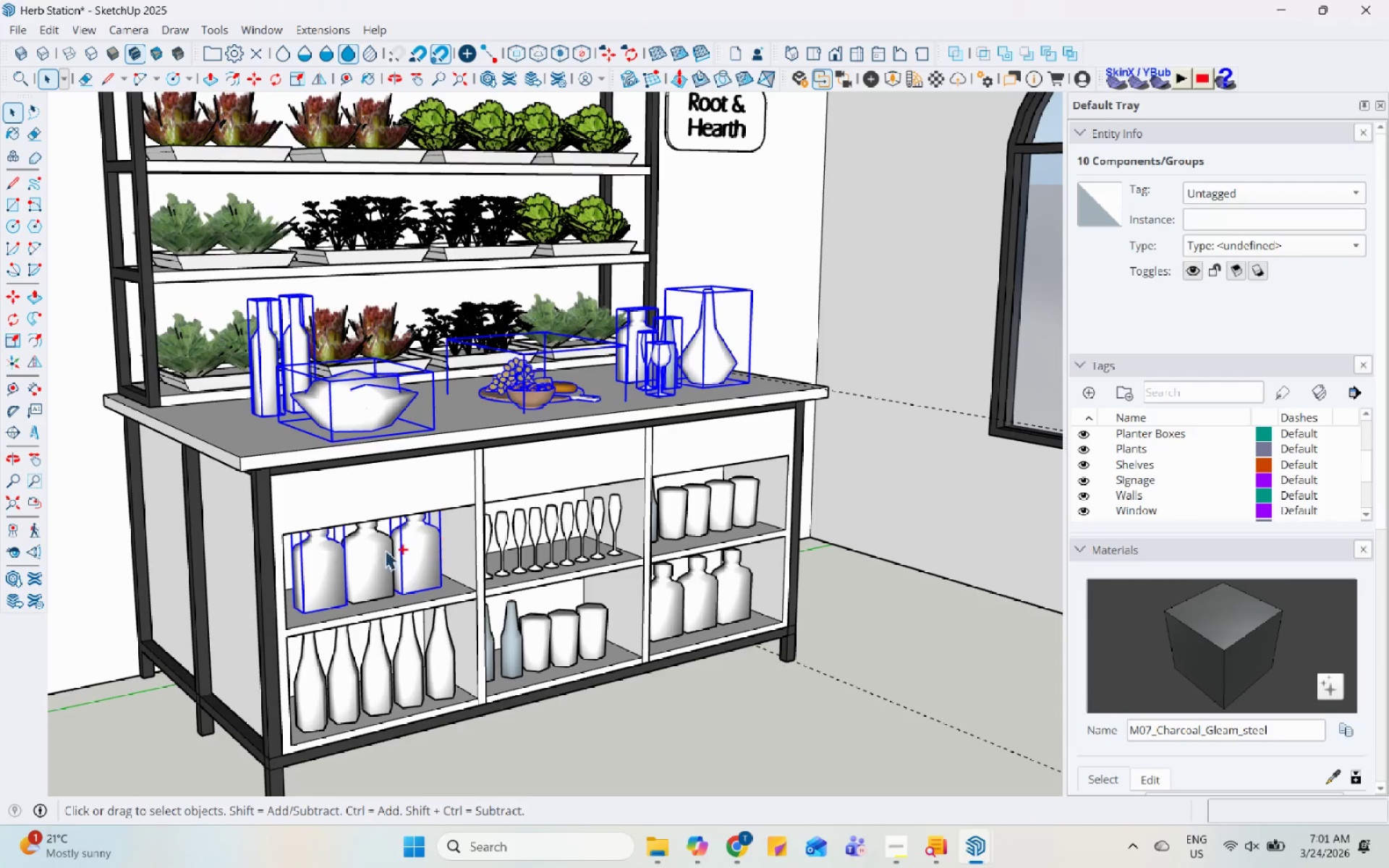 
scroll: coordinate [490, 599], scroll_direction: none, amount: 0.0
 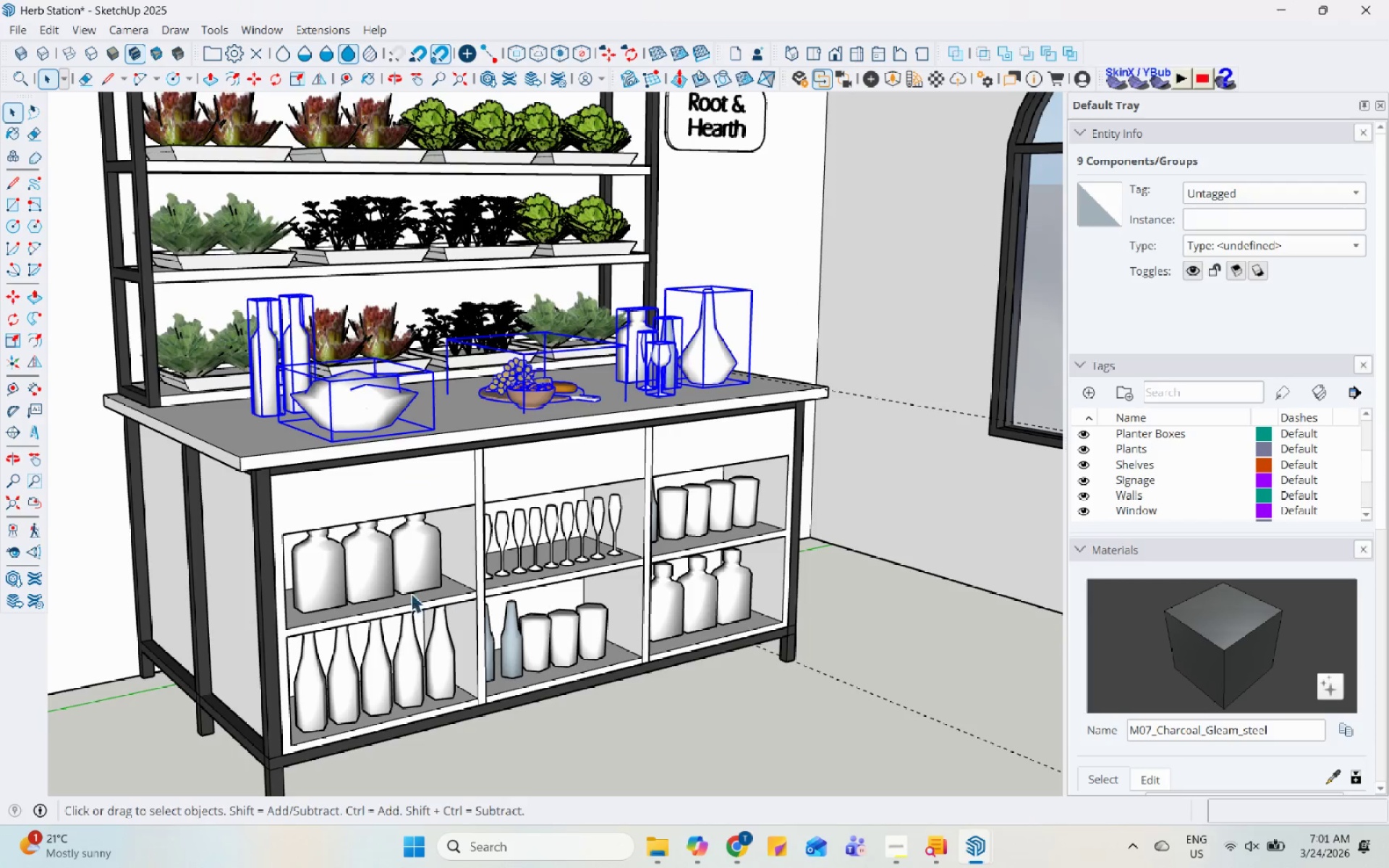 
left_click([329, 558])
 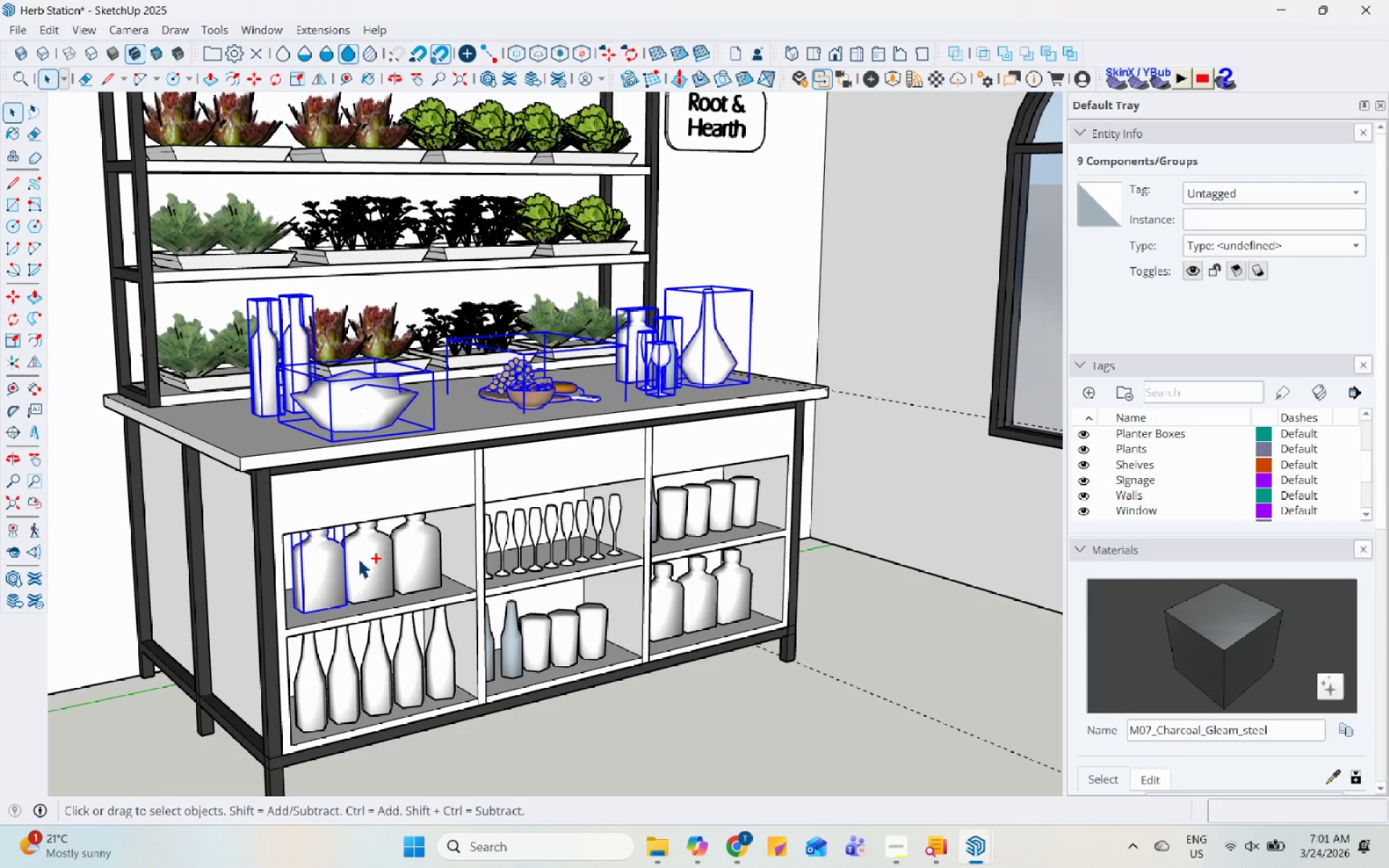 
left_click_drag(start_coordinate=[358, 558], to_coordinate=[362, 558])
 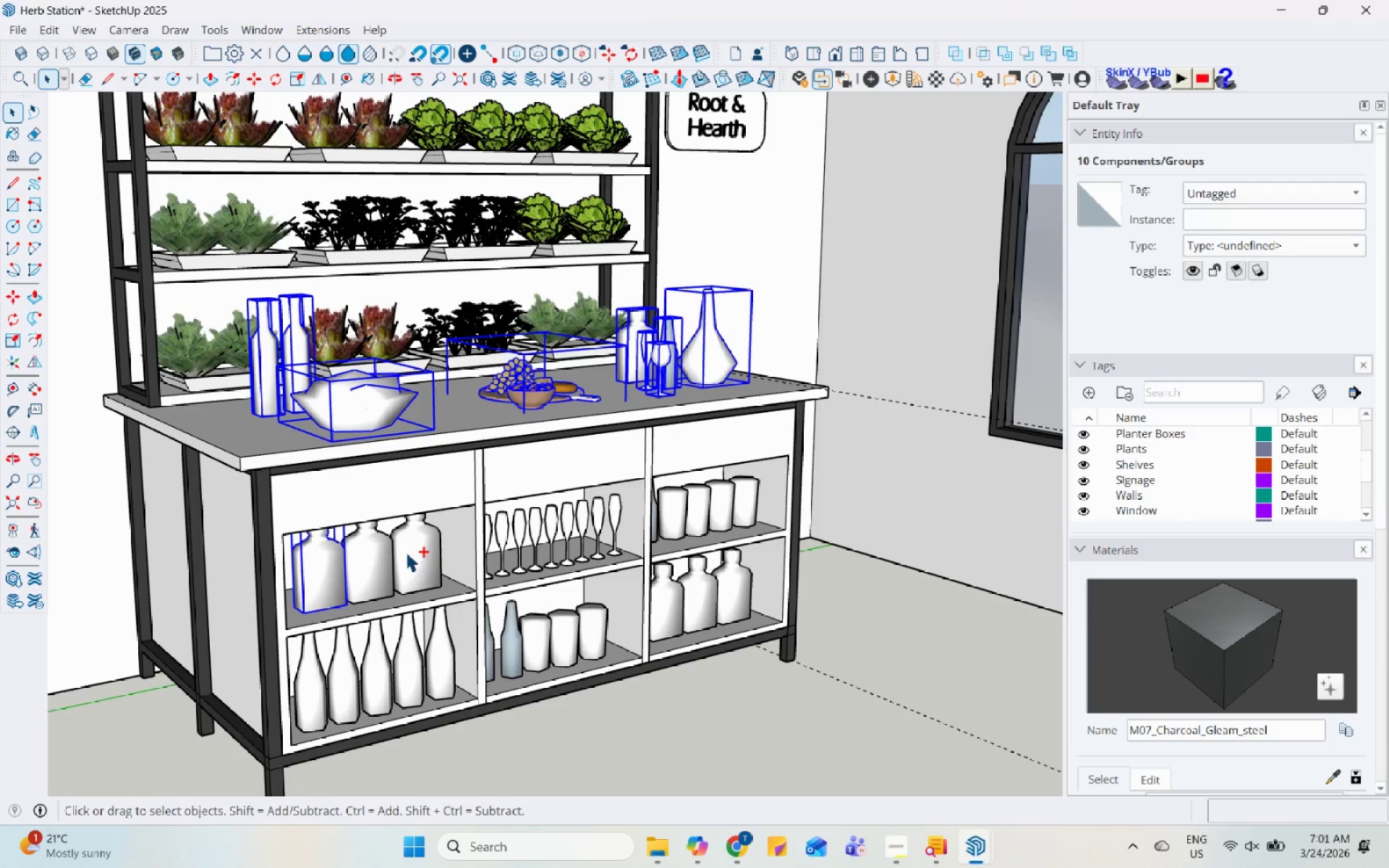 
hold_key(key=ControlLeft, duration=1.52)
triple_click([378, 550])
 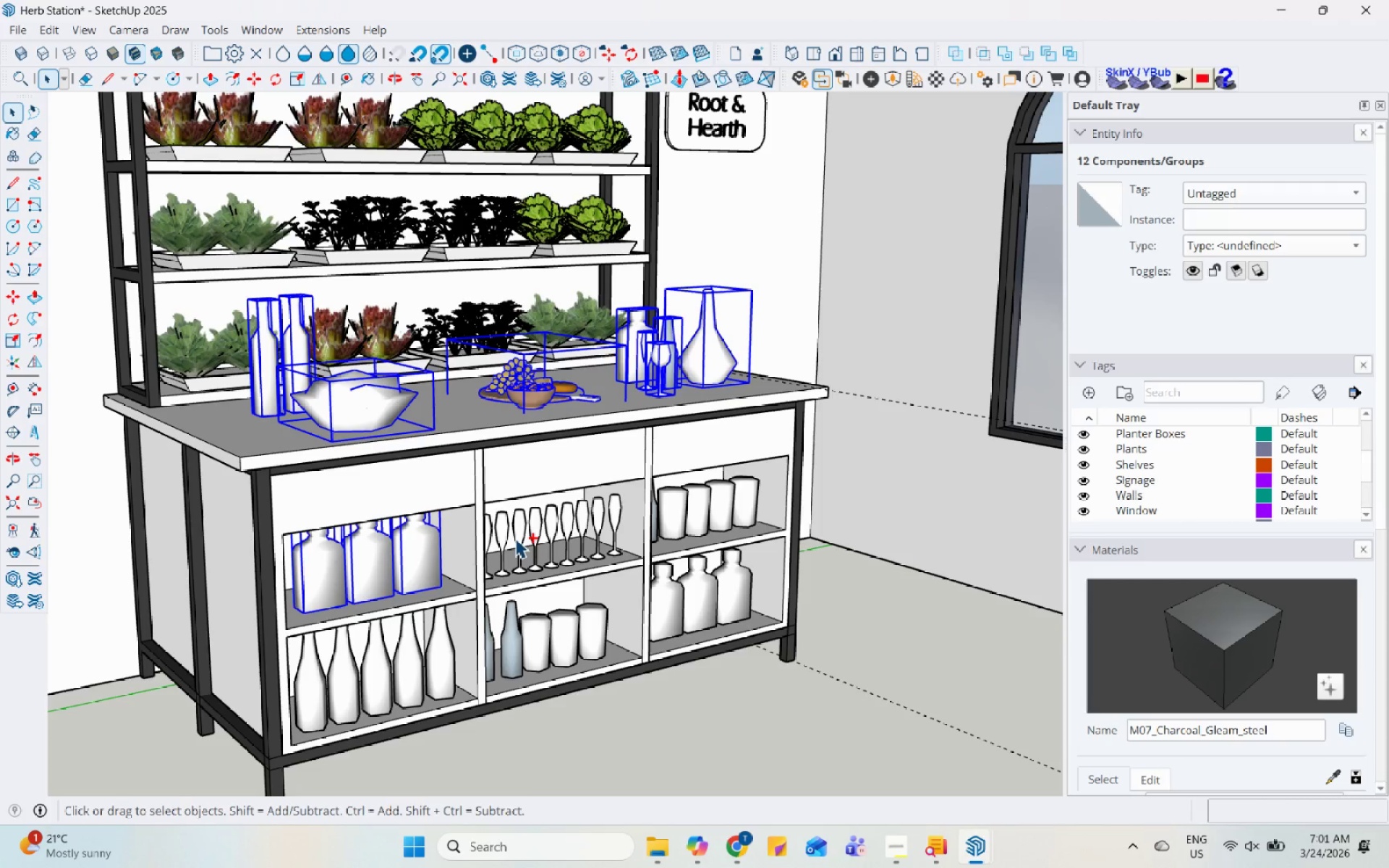 
key(Control+ControlLeft)
 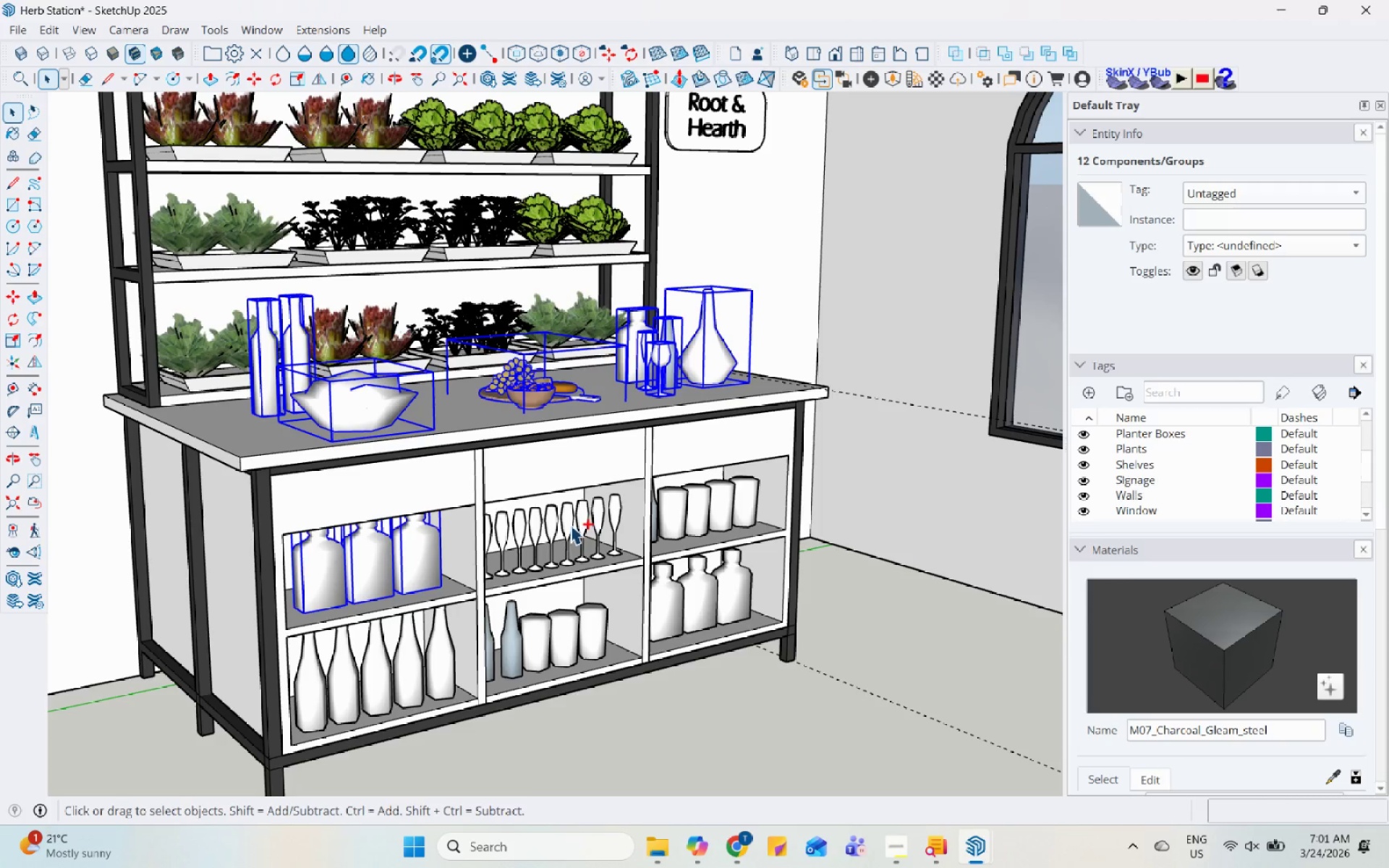 
key(Control+ControlLeft)
 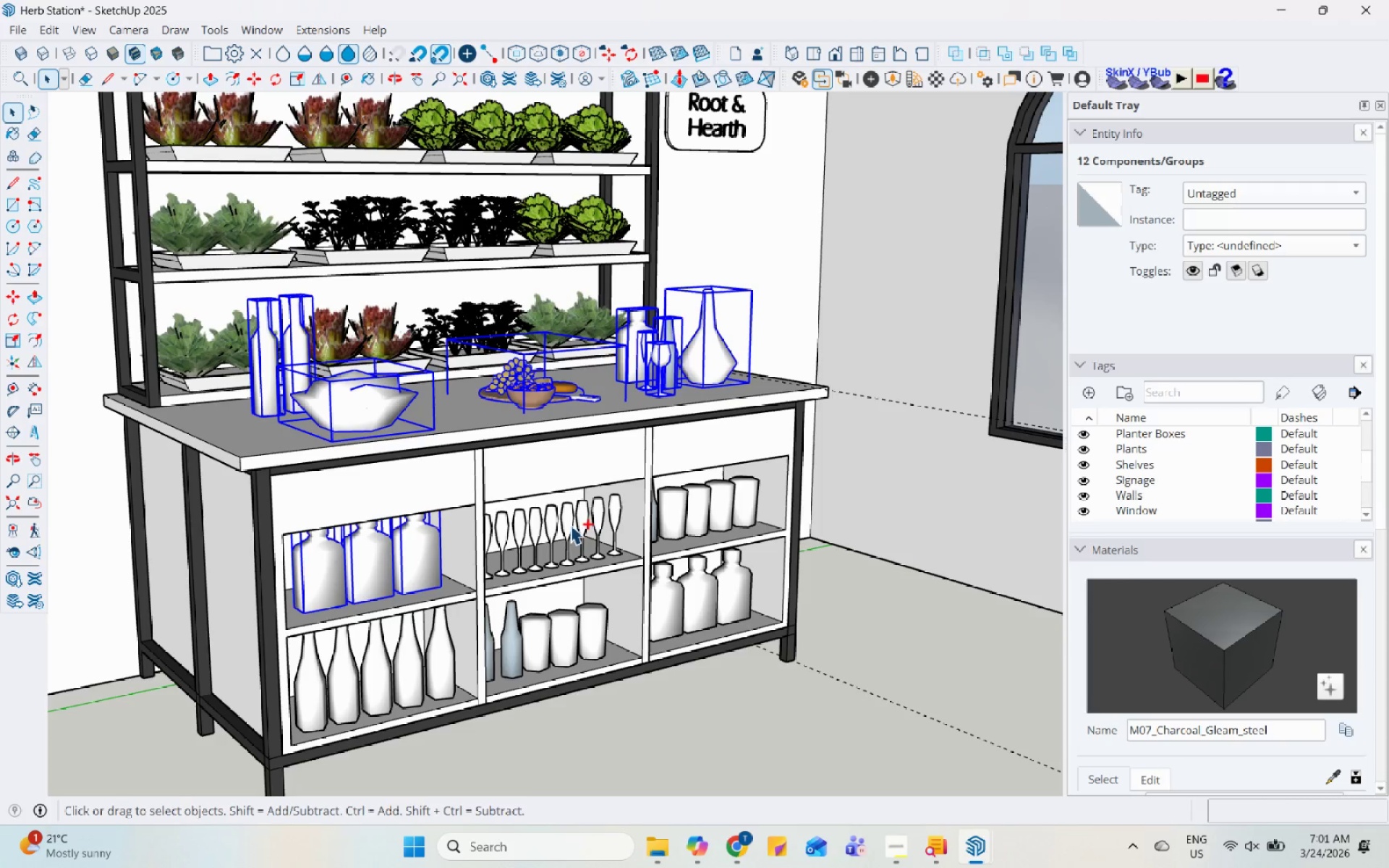 
key(Control+ControlLeft)
 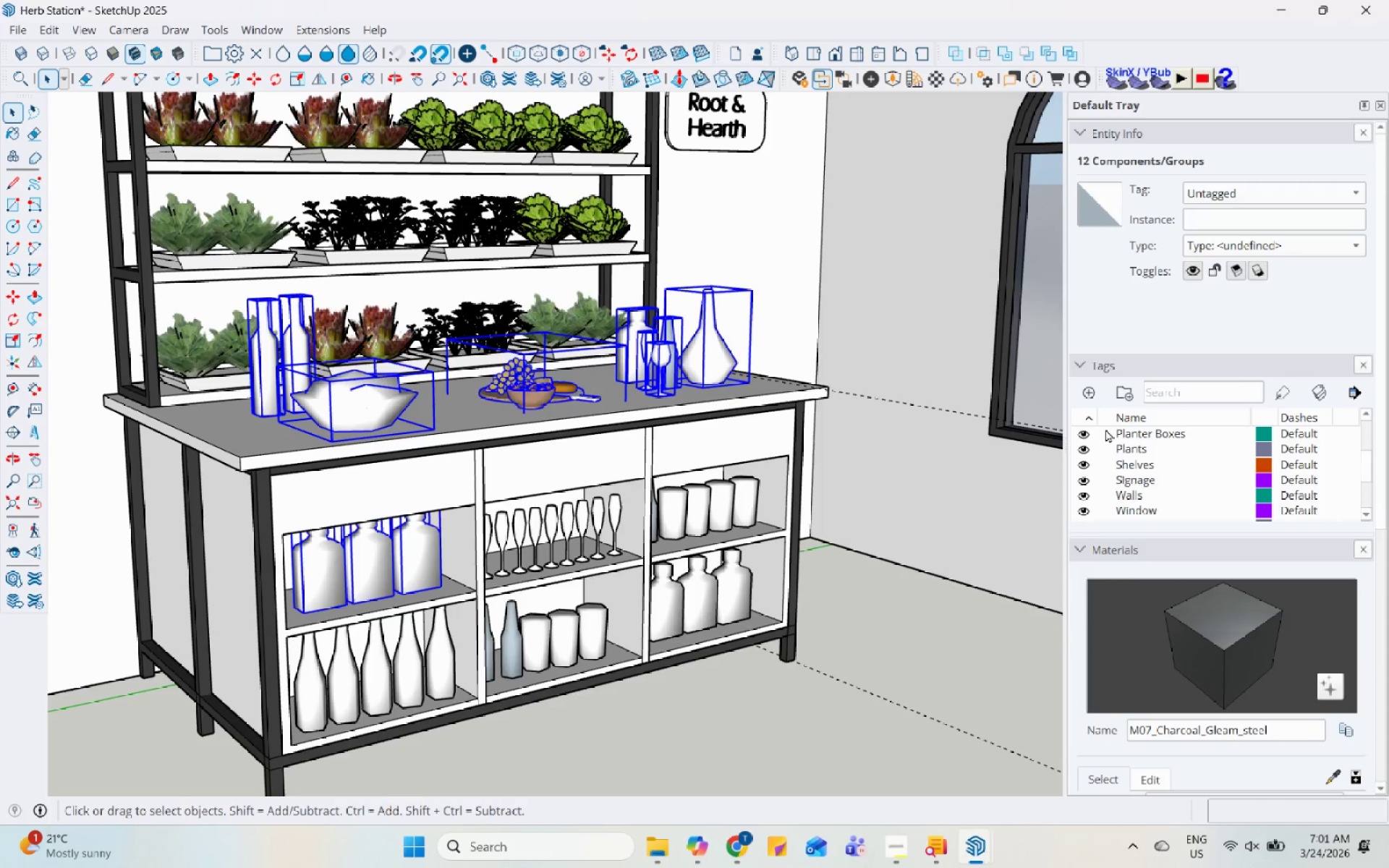 
scroll: coordinate [1109, 456], scroll_direction: down, amount: 1.0
 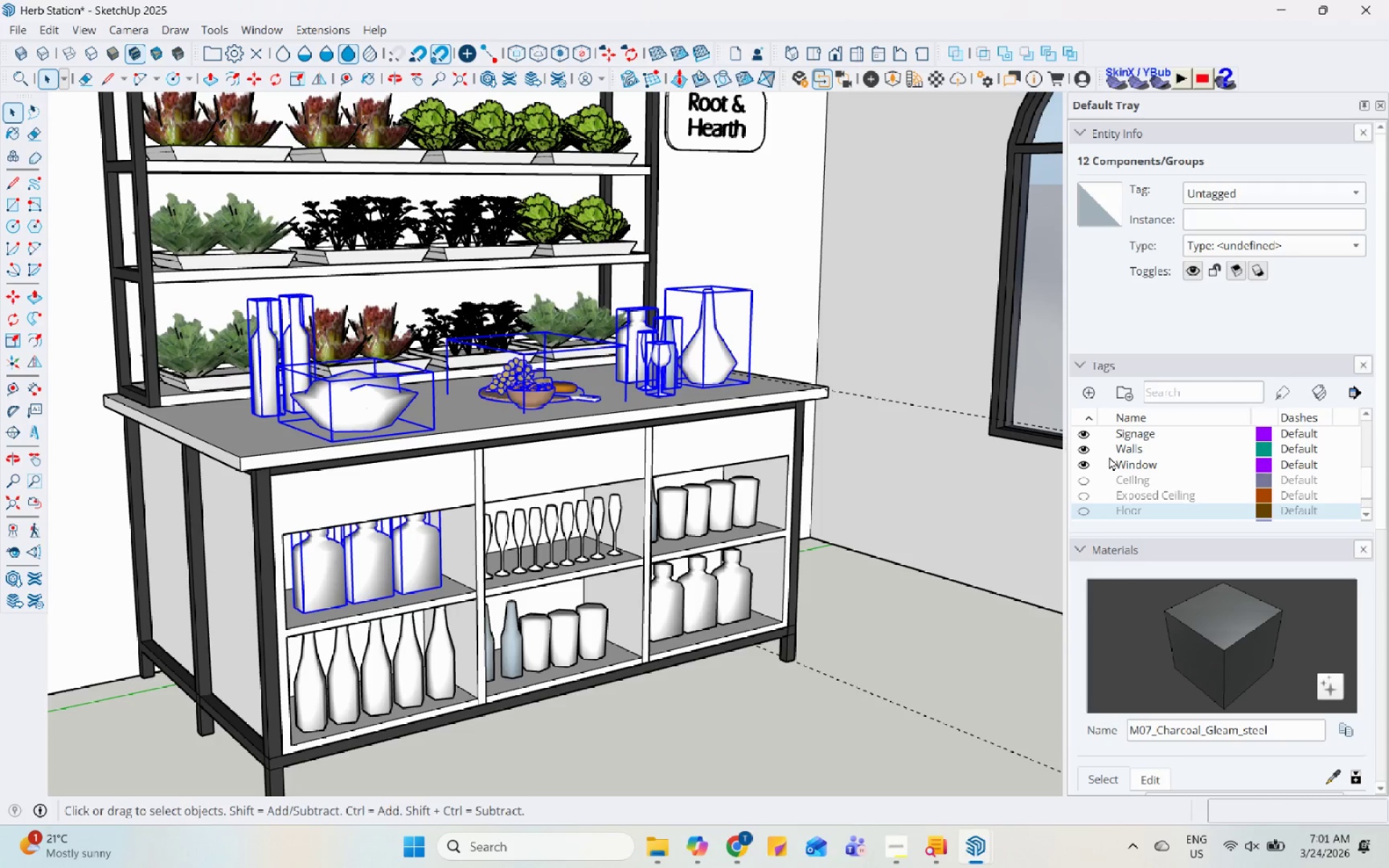 
scroll: coordinate [1109, 457], scroll_direction: up, amount: 7.0
 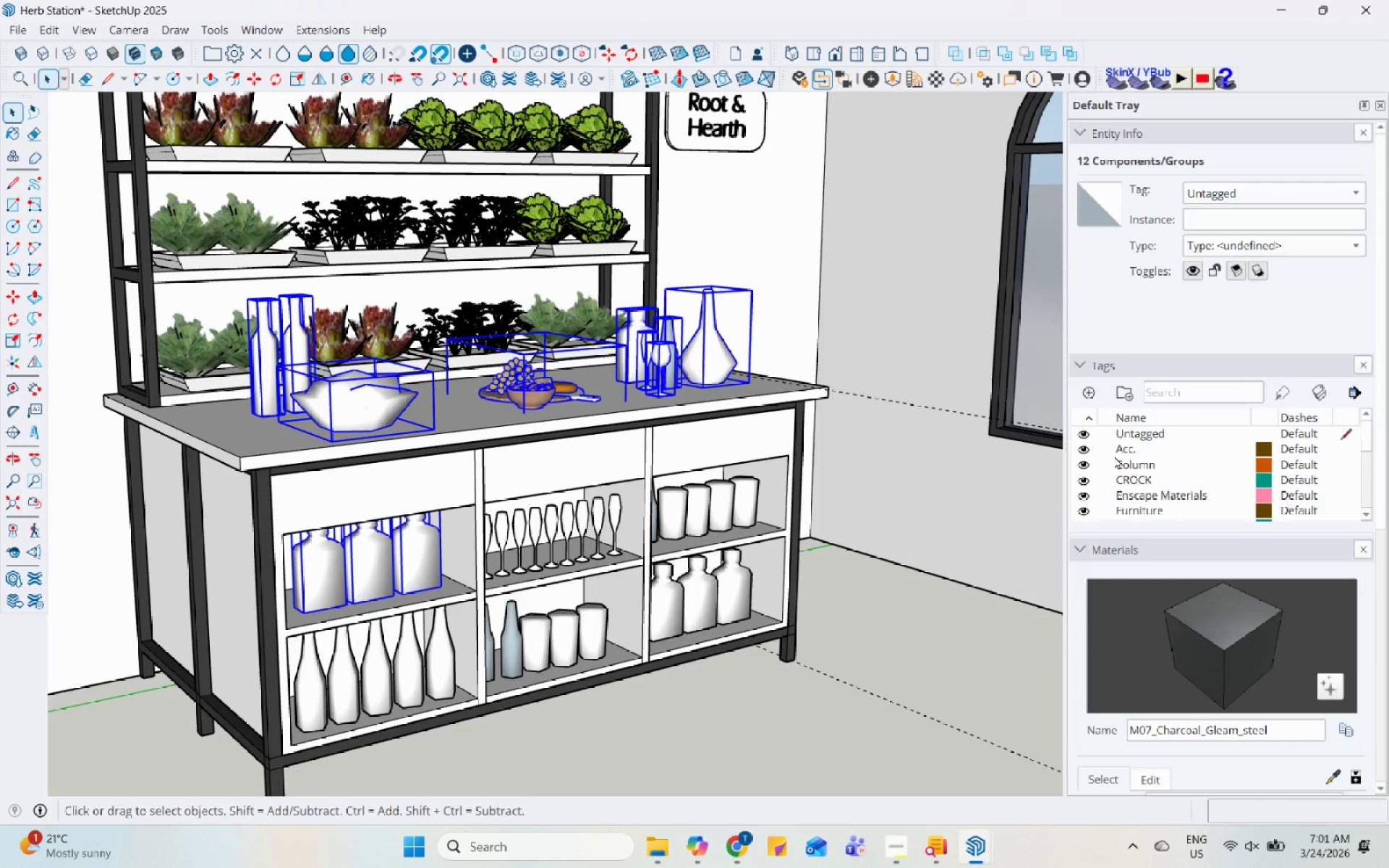 
scroll: coordinate [1114, 456], scroll_direction: down, amount: 2.0
 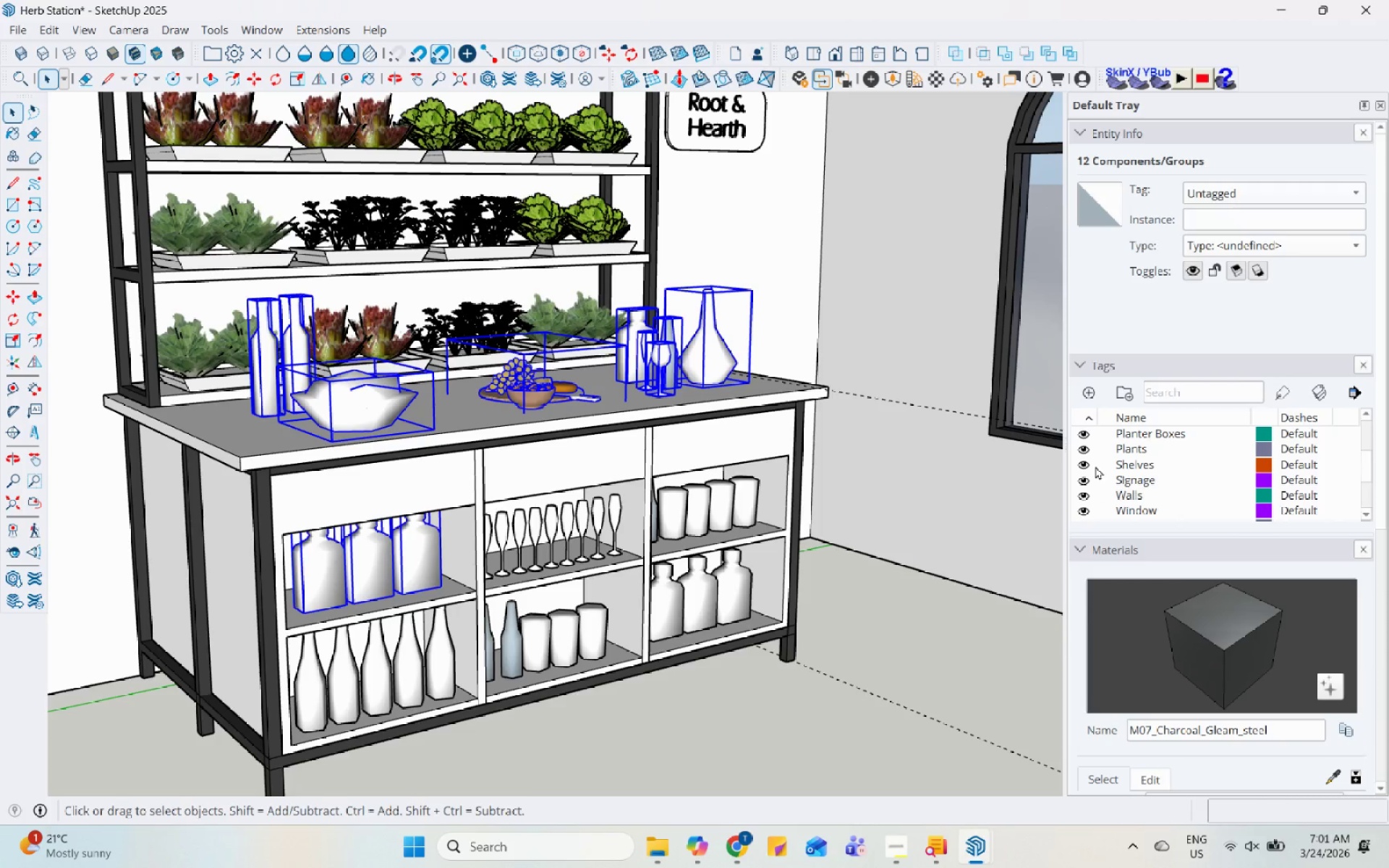 
left_click([1080, 468])
 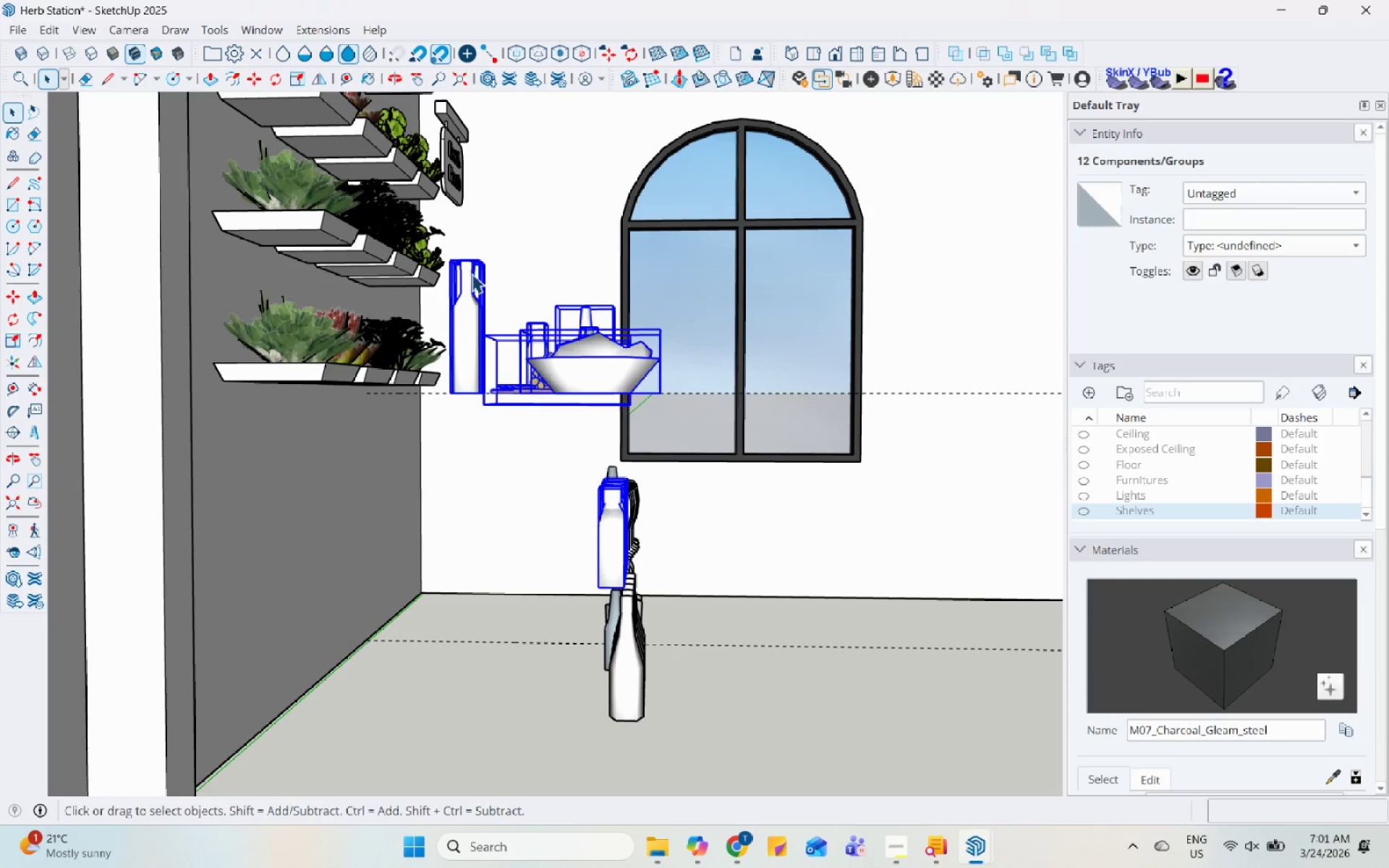 
scroll: coordinate [501, 548], scroll_direction: down, amount: 3.0
 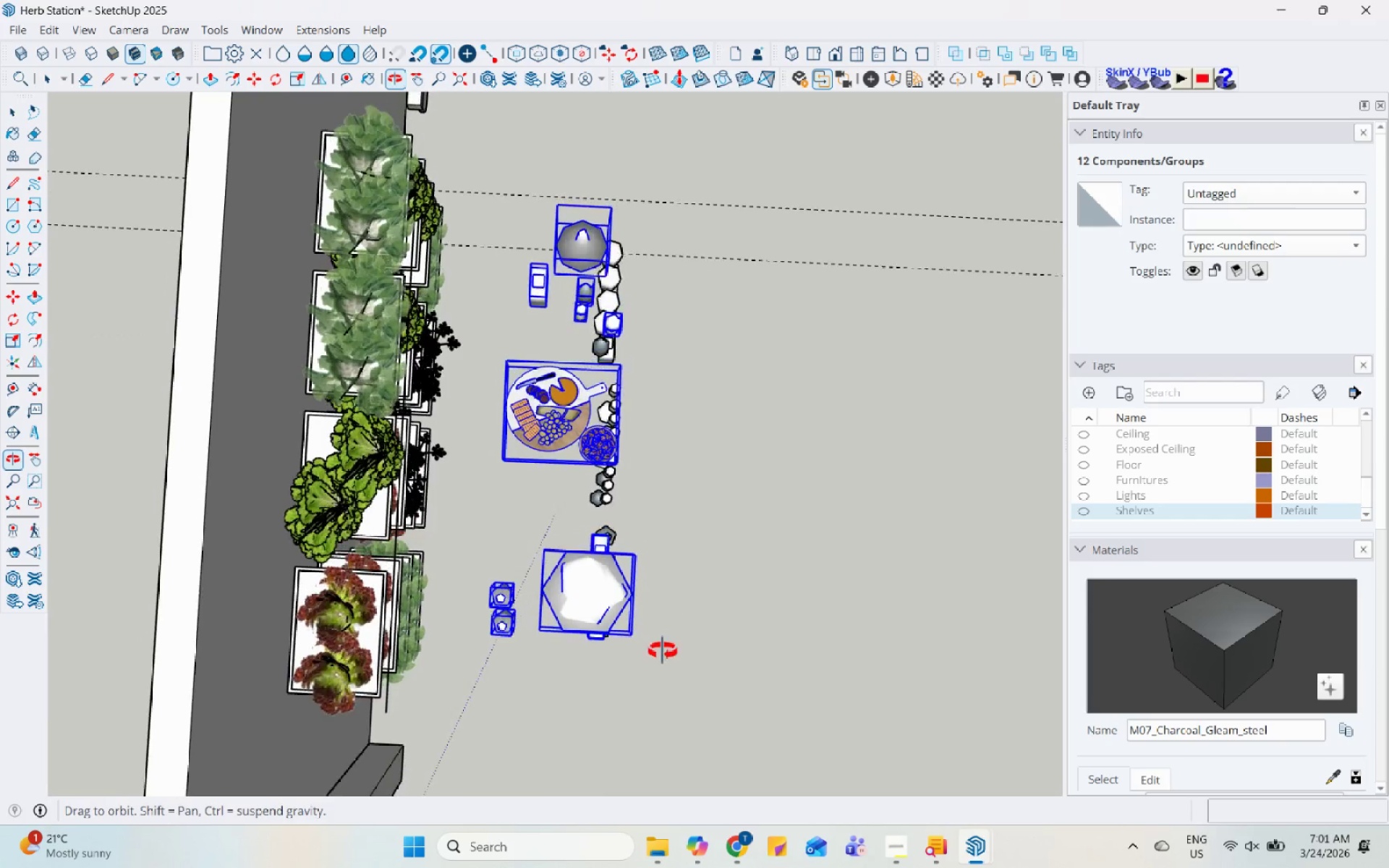 
left_click_drag(start_coordinate=[472, 132], to_coordinate=[692, 715])
 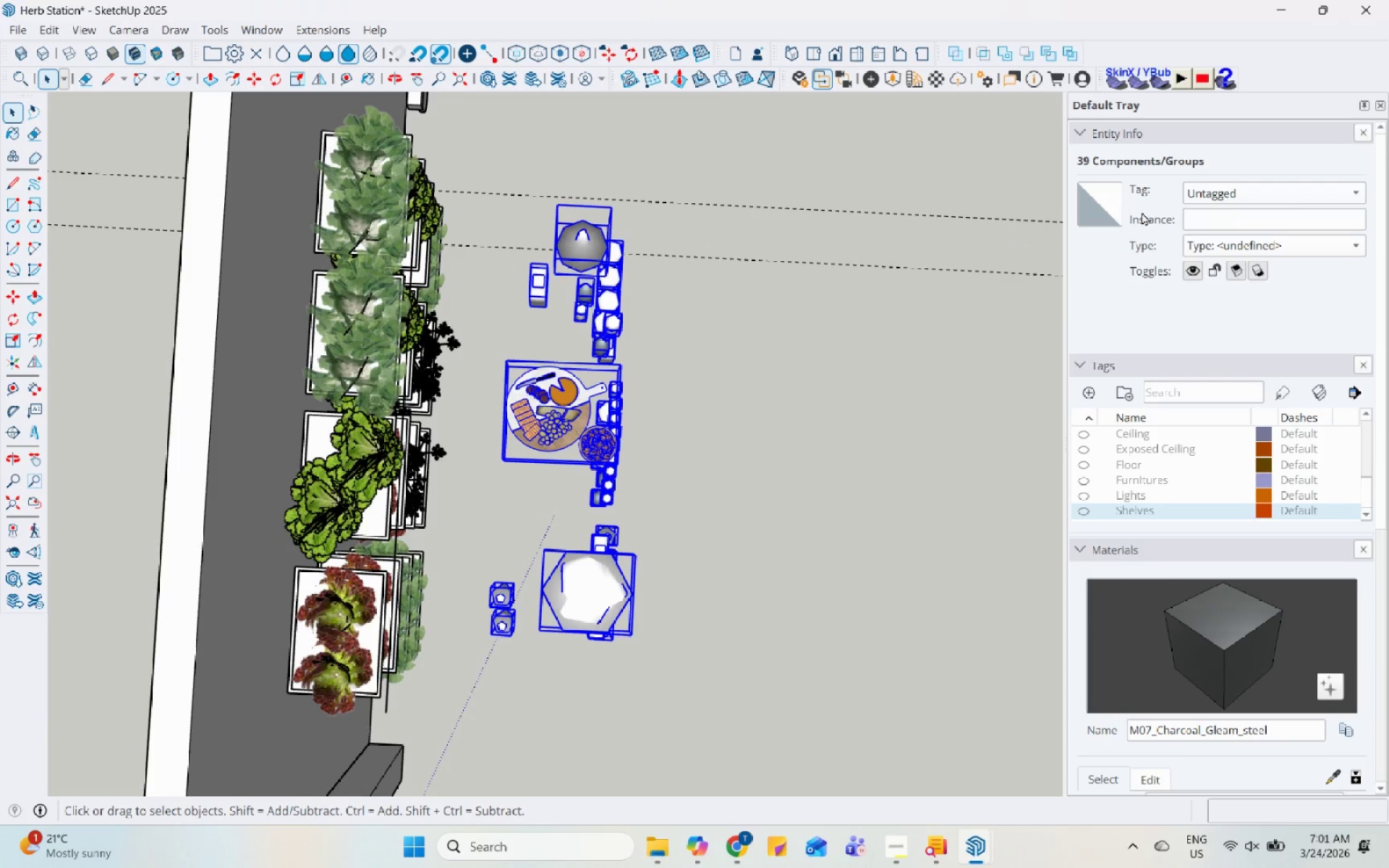 
left_click([1251, 190])
 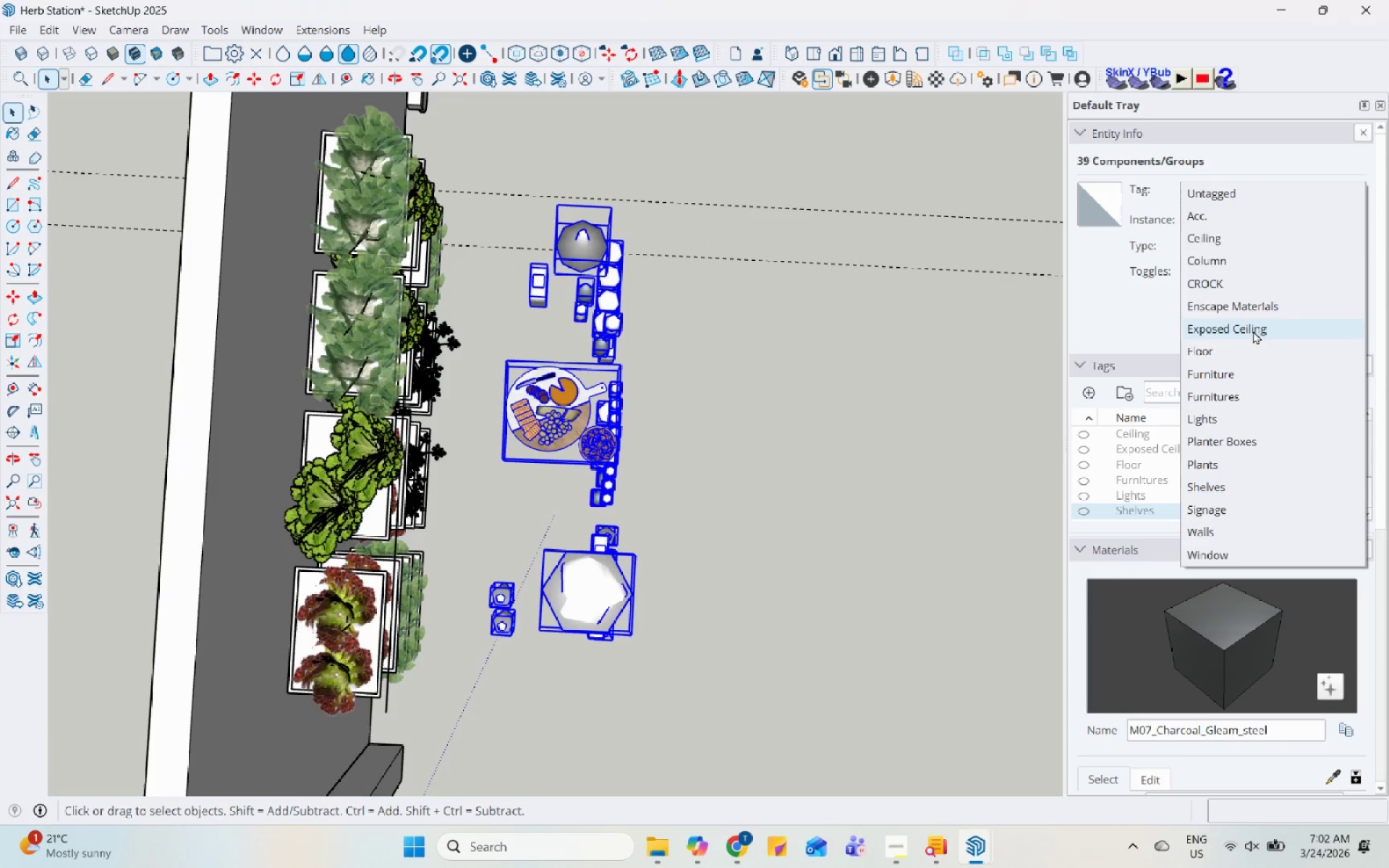 
left_click([1258, 300])
 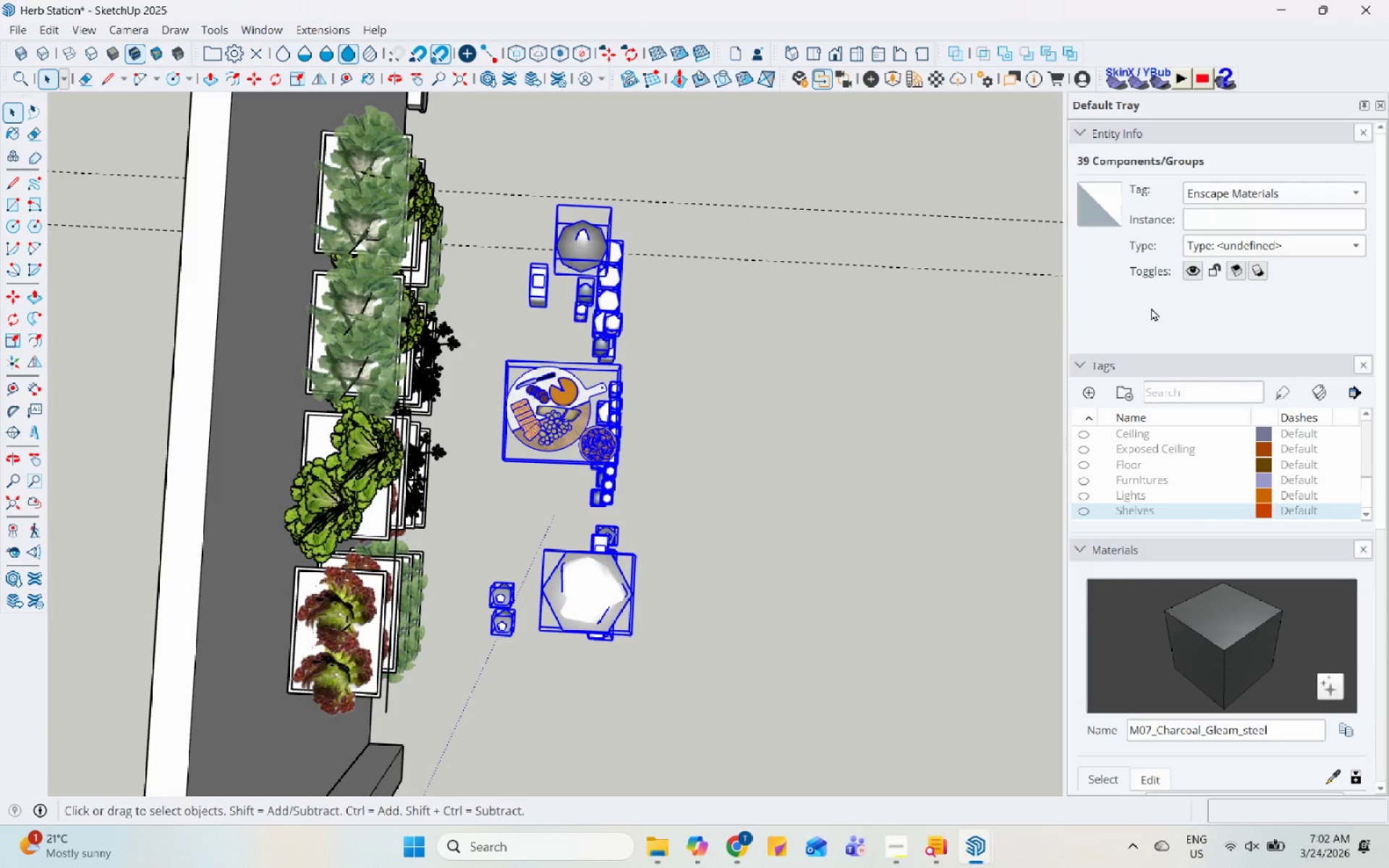 
right_click([566, 421])
 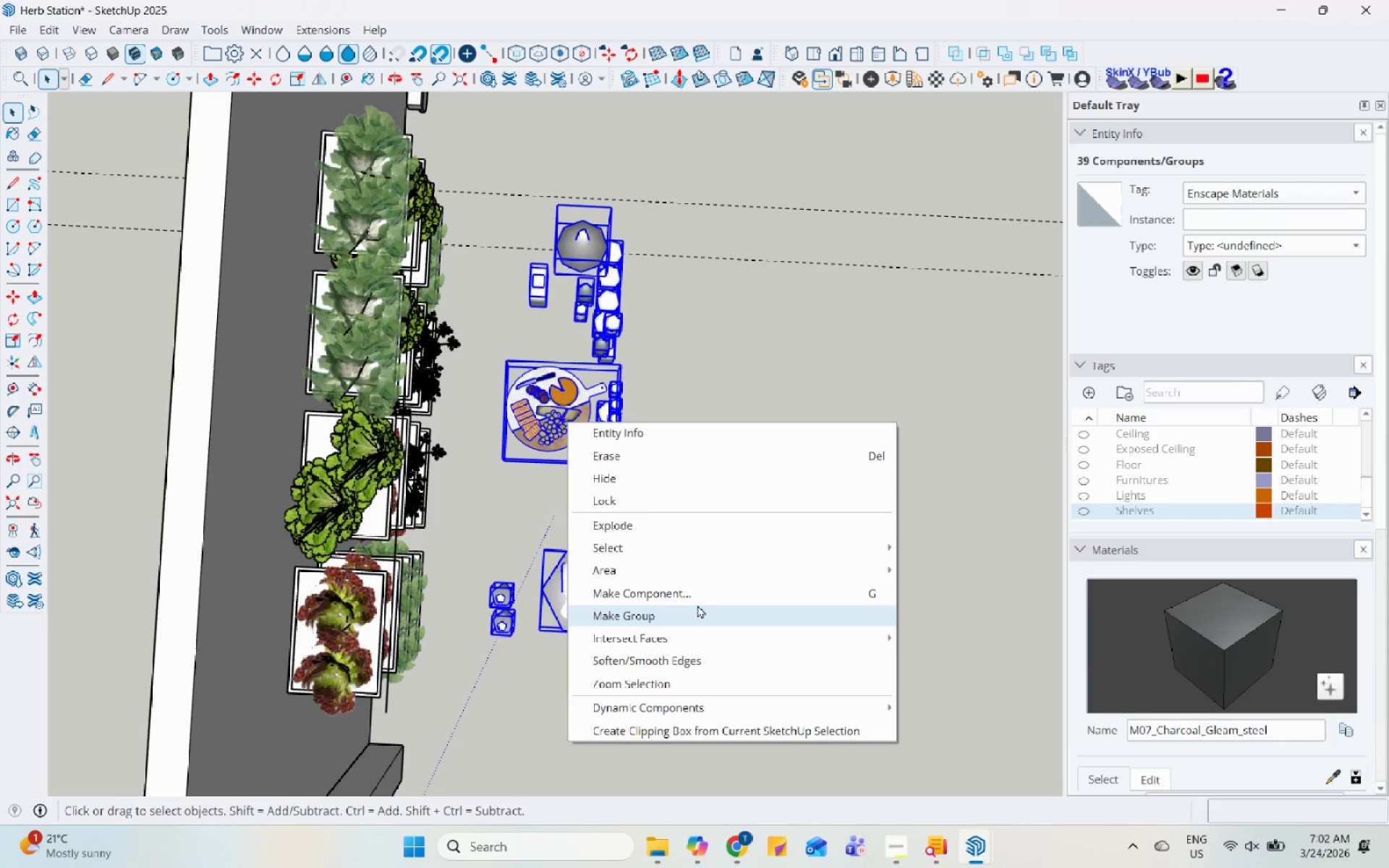 
left_click([697, 605])
 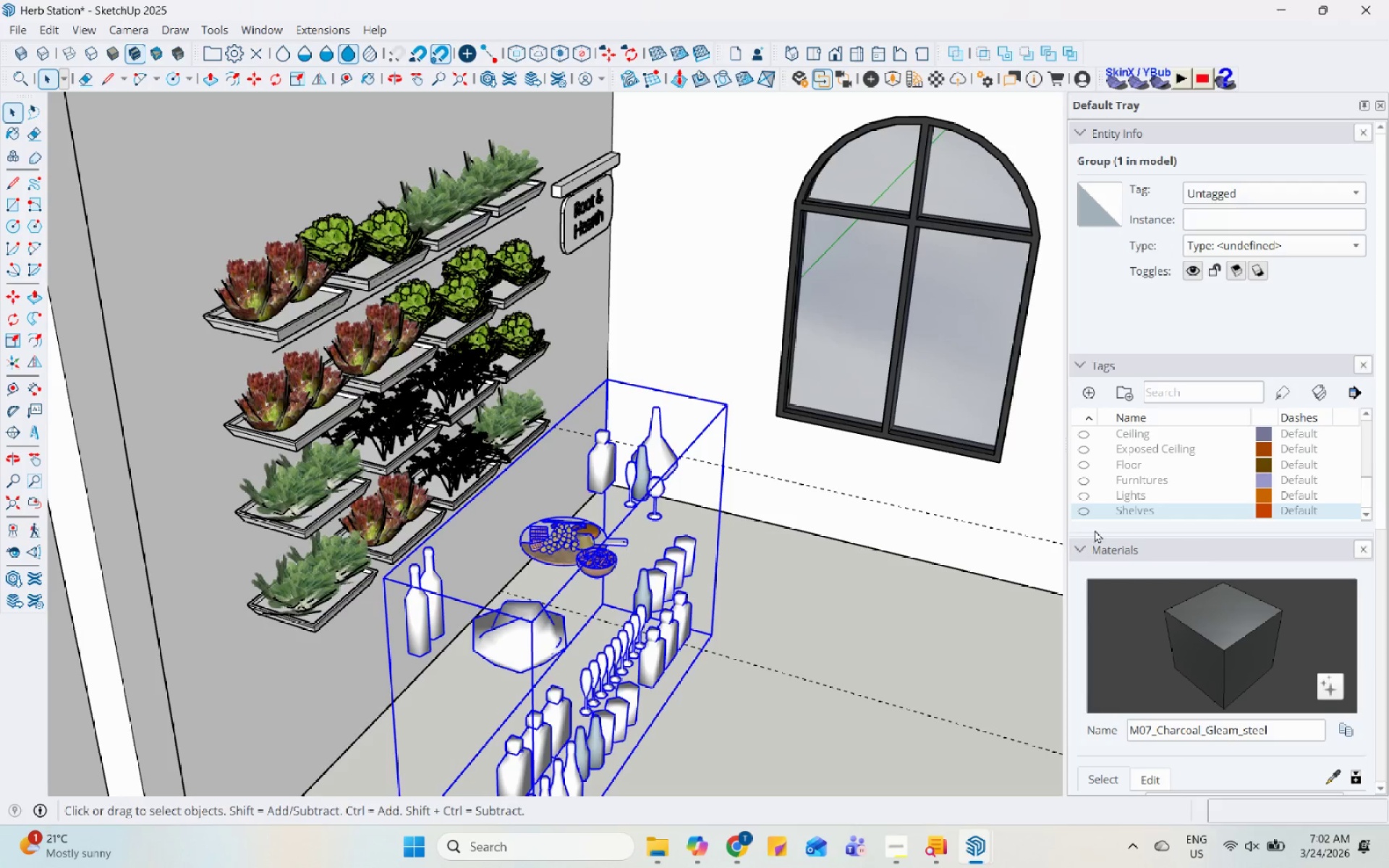 
left_click([1089, 509])
 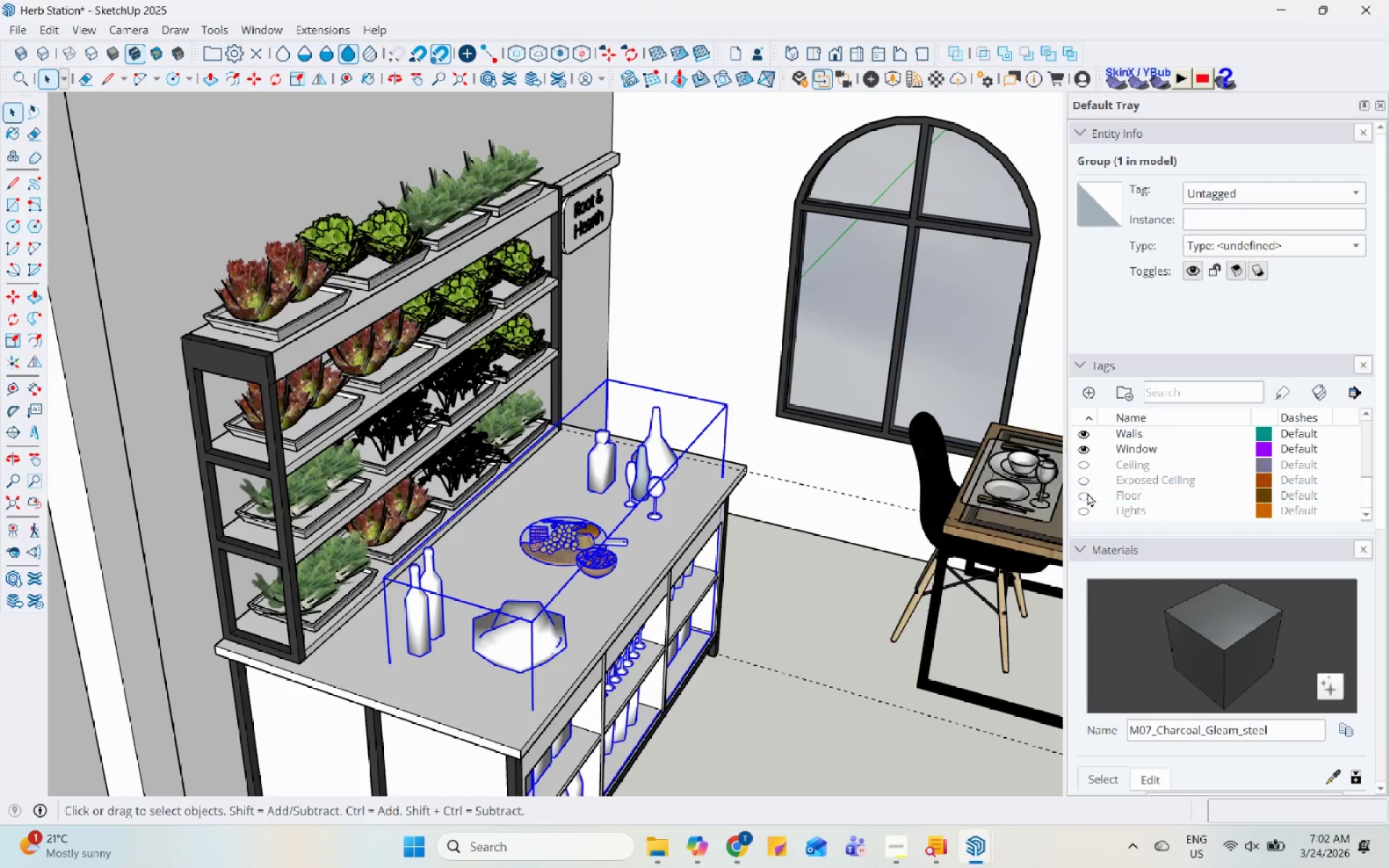 
double_click([1088, 482])
 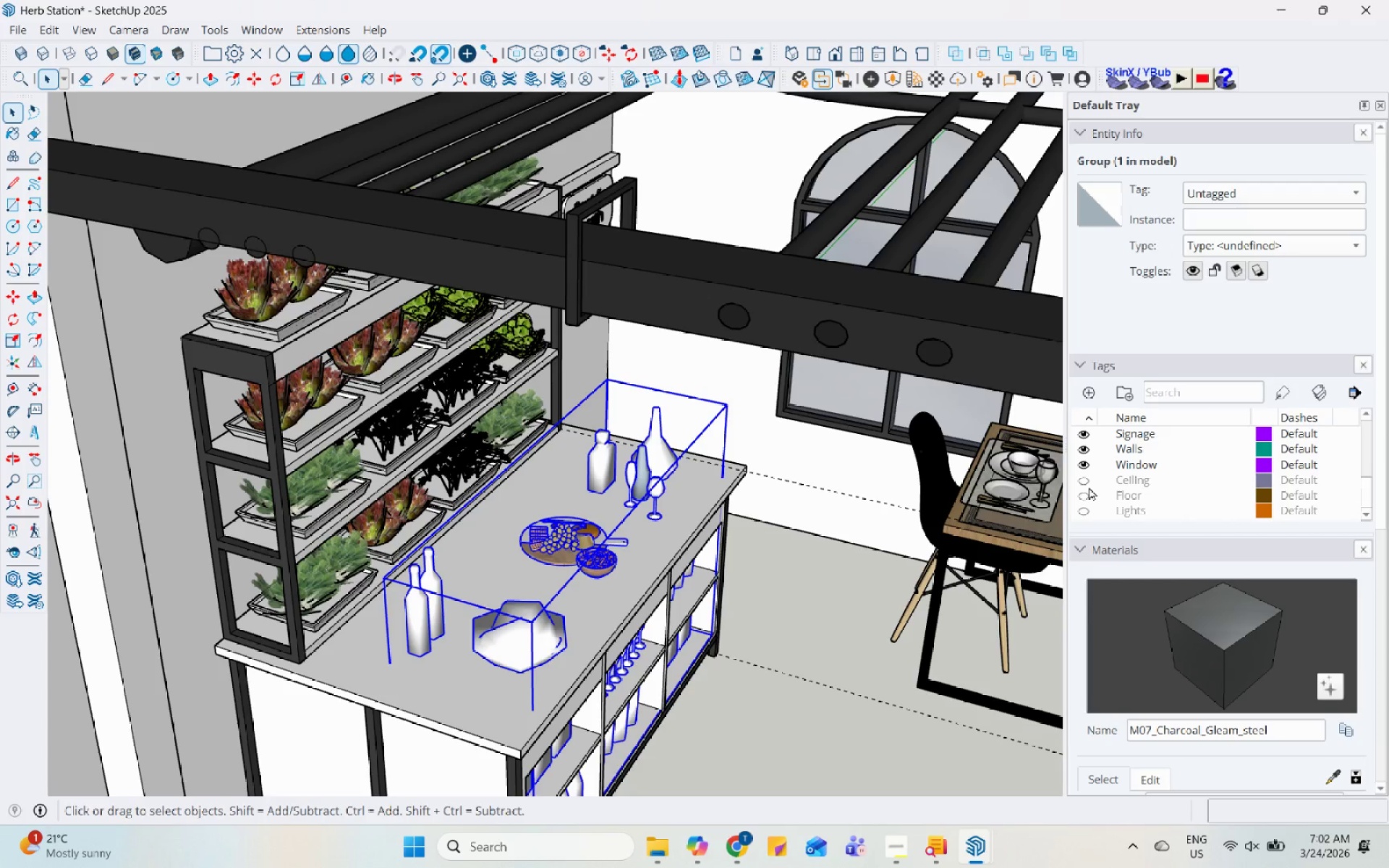 
left_click([1089, 478])
 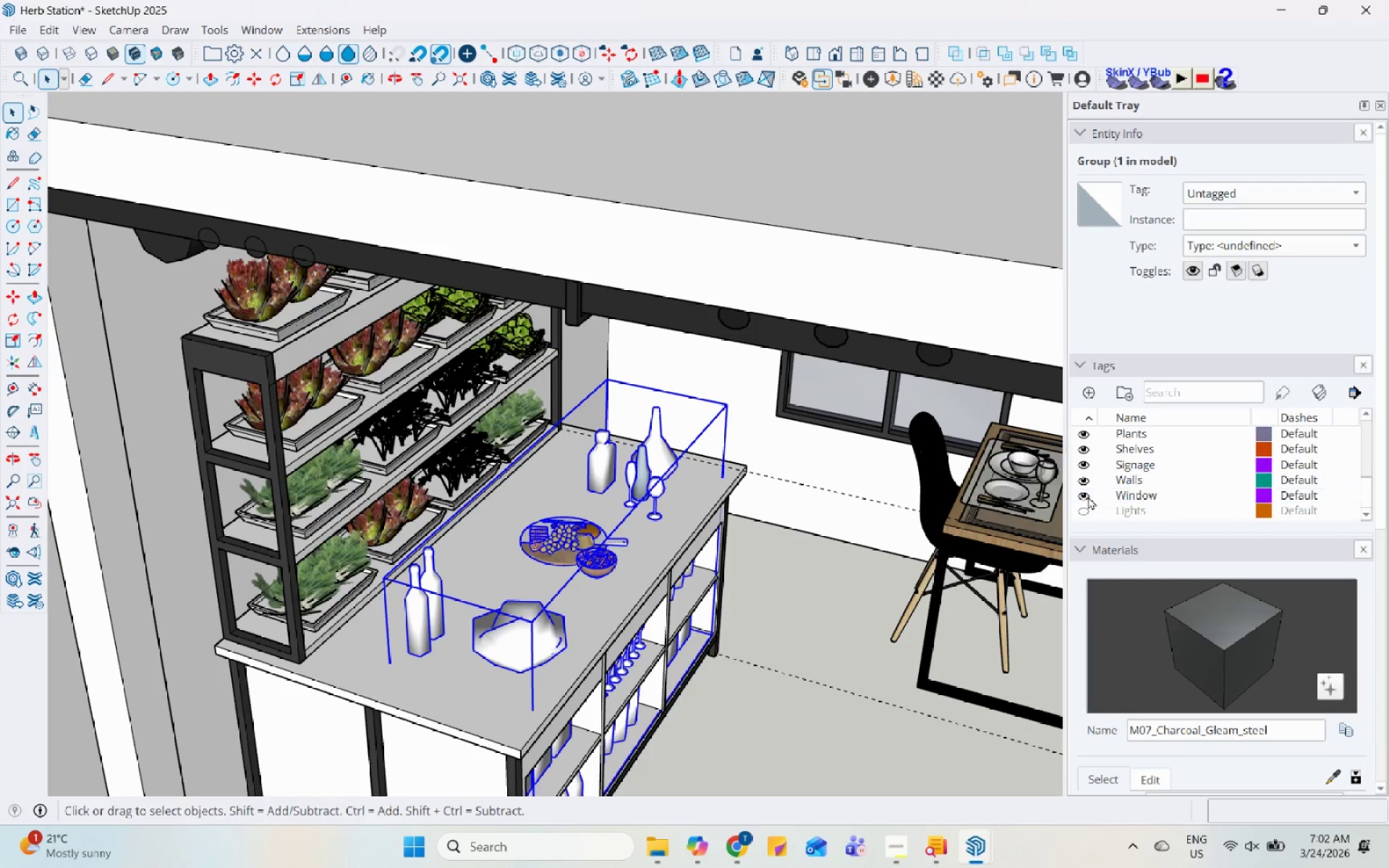 
triple_click([1081, 511])
 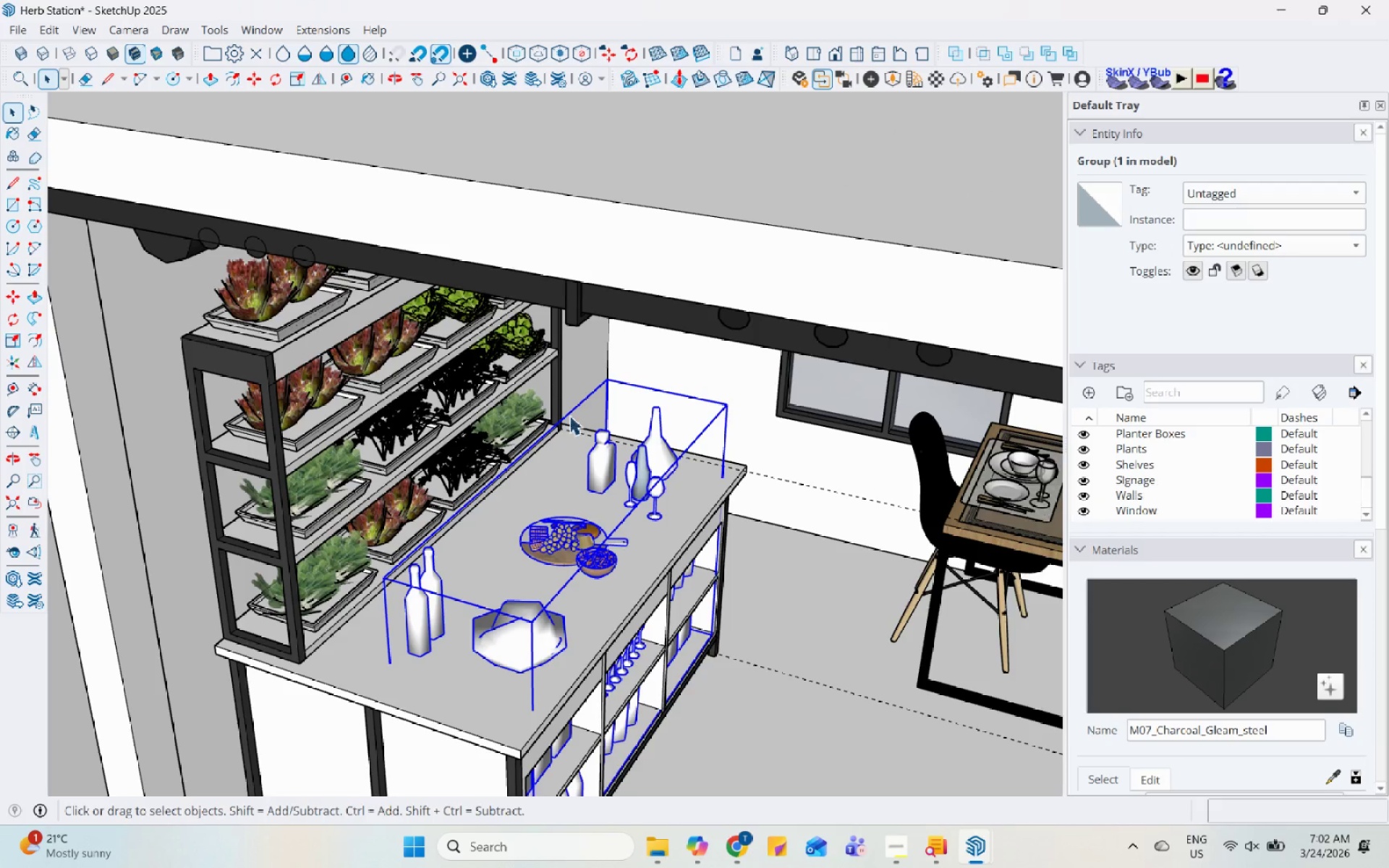 
scroll: coordinate [635, 524], scroll_direction: down, amount: 10.0
 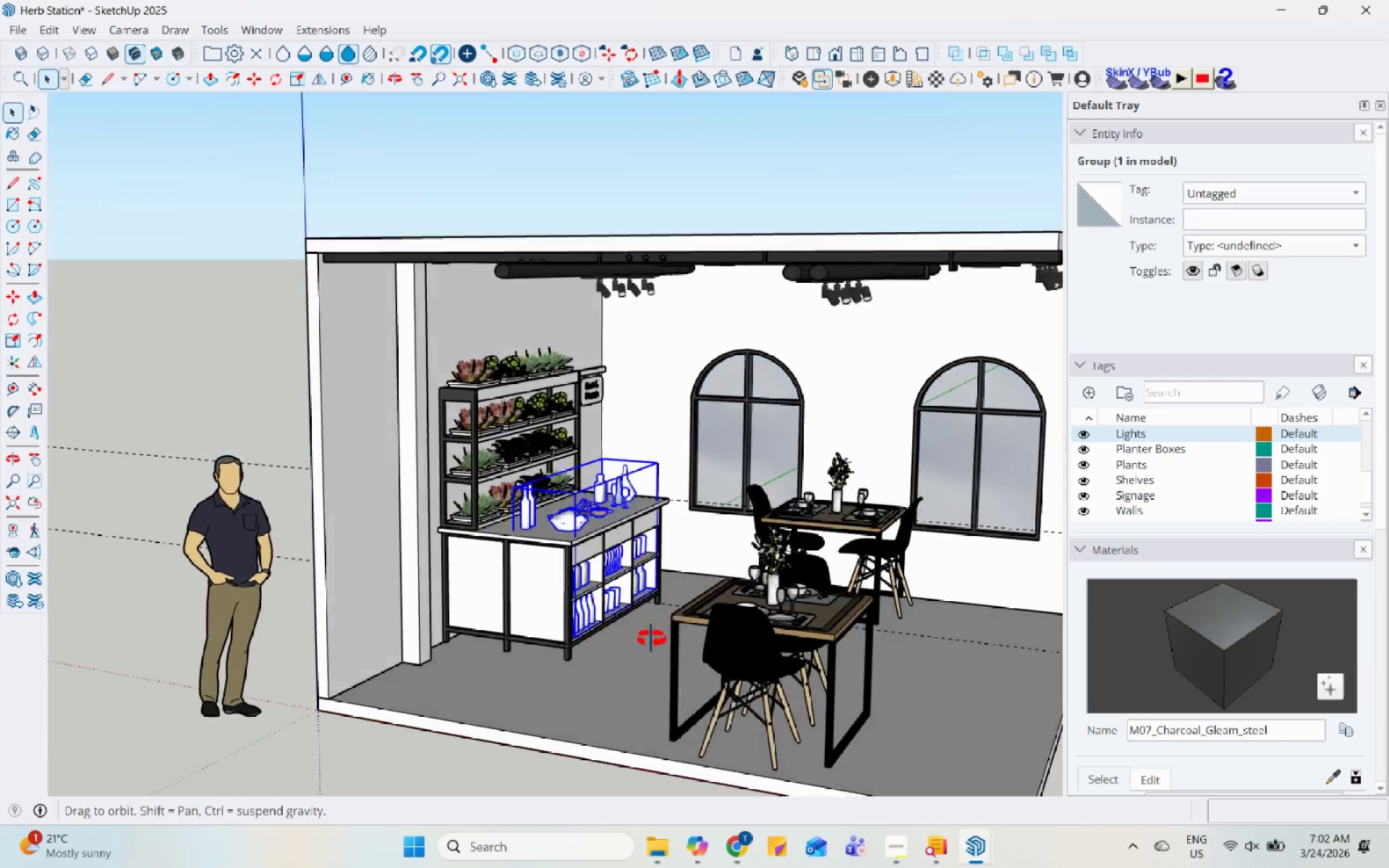 
key(Control+S)
 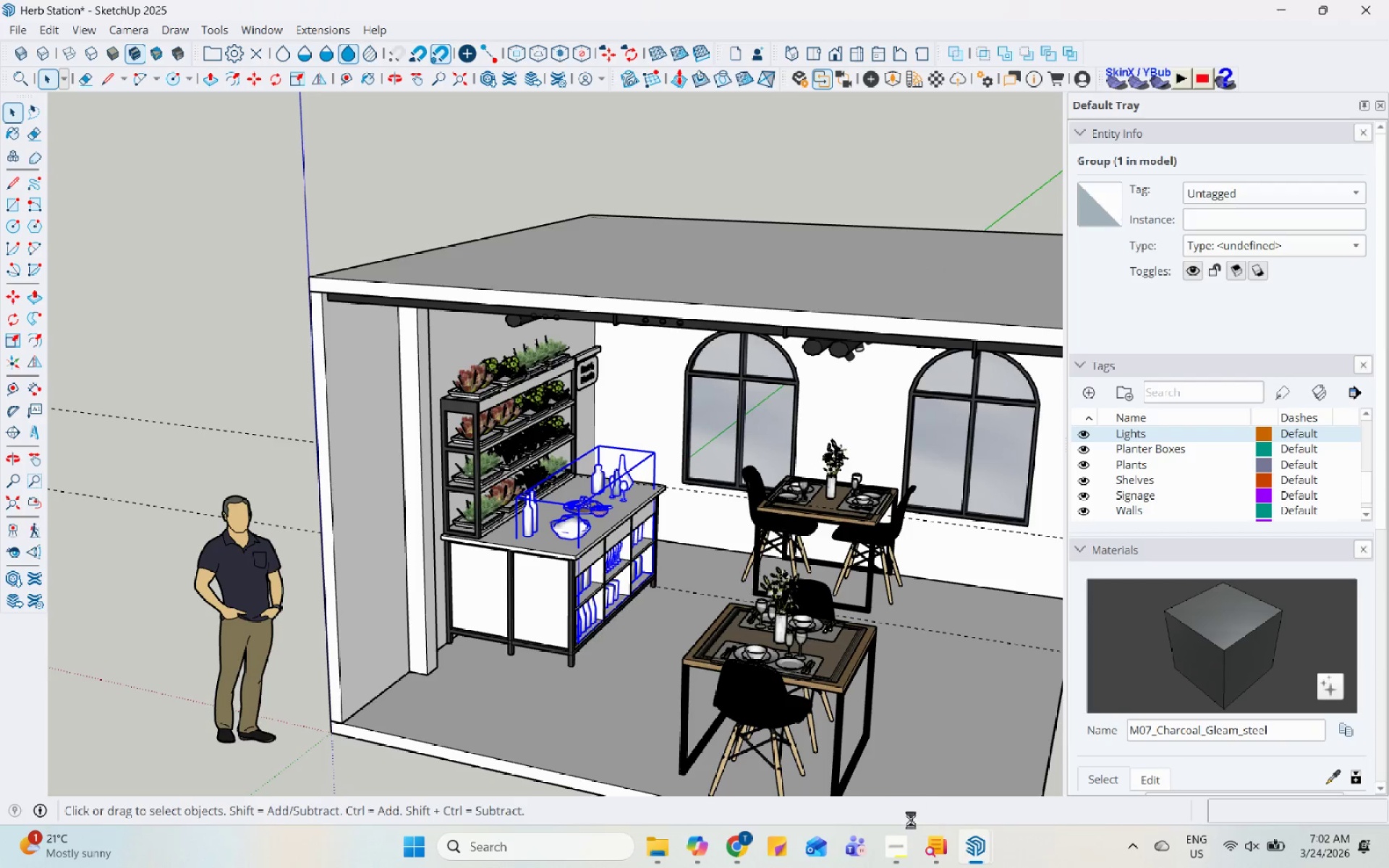 
left_click([904, 840])